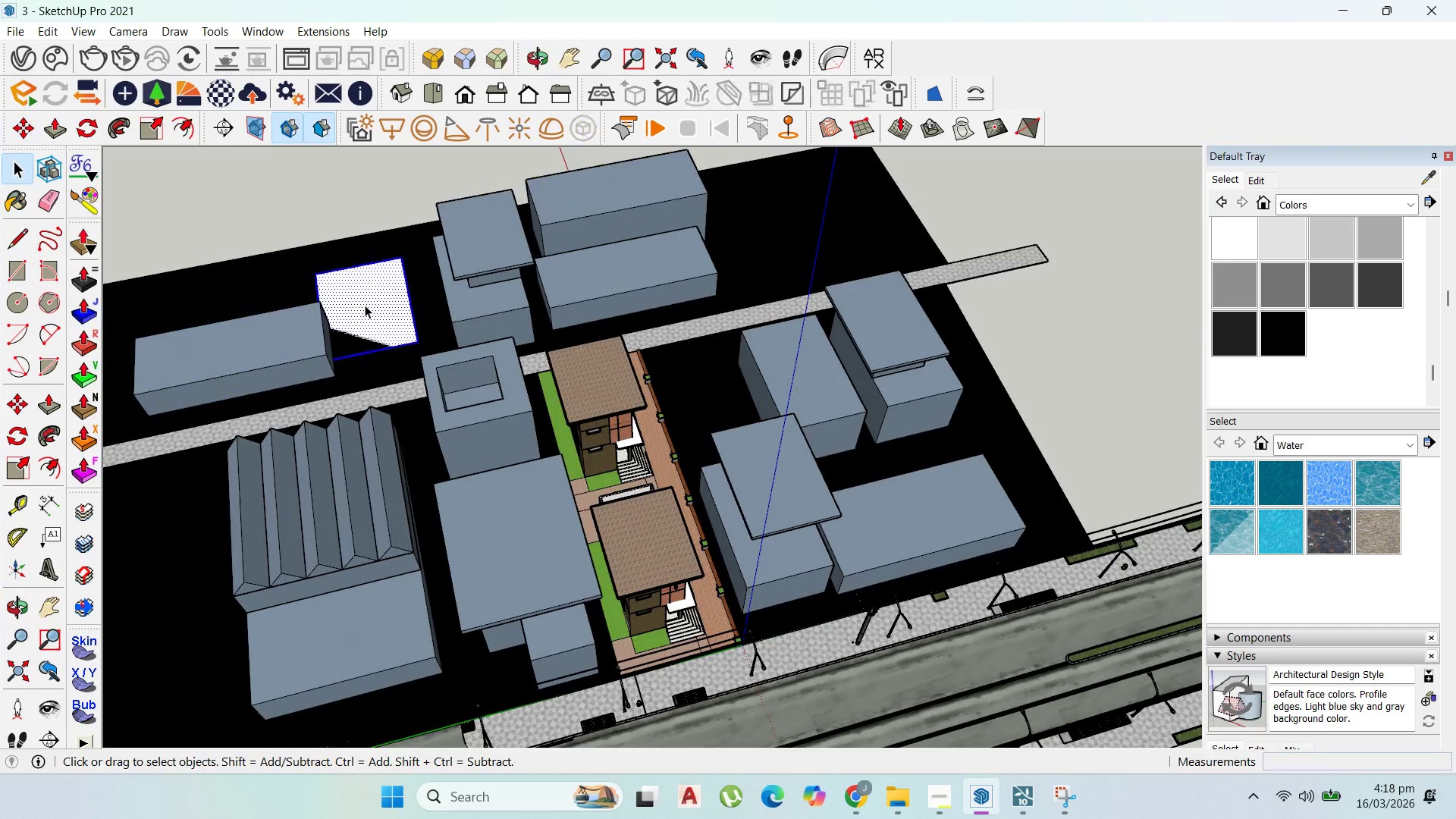 
triple_click([365, 305])
 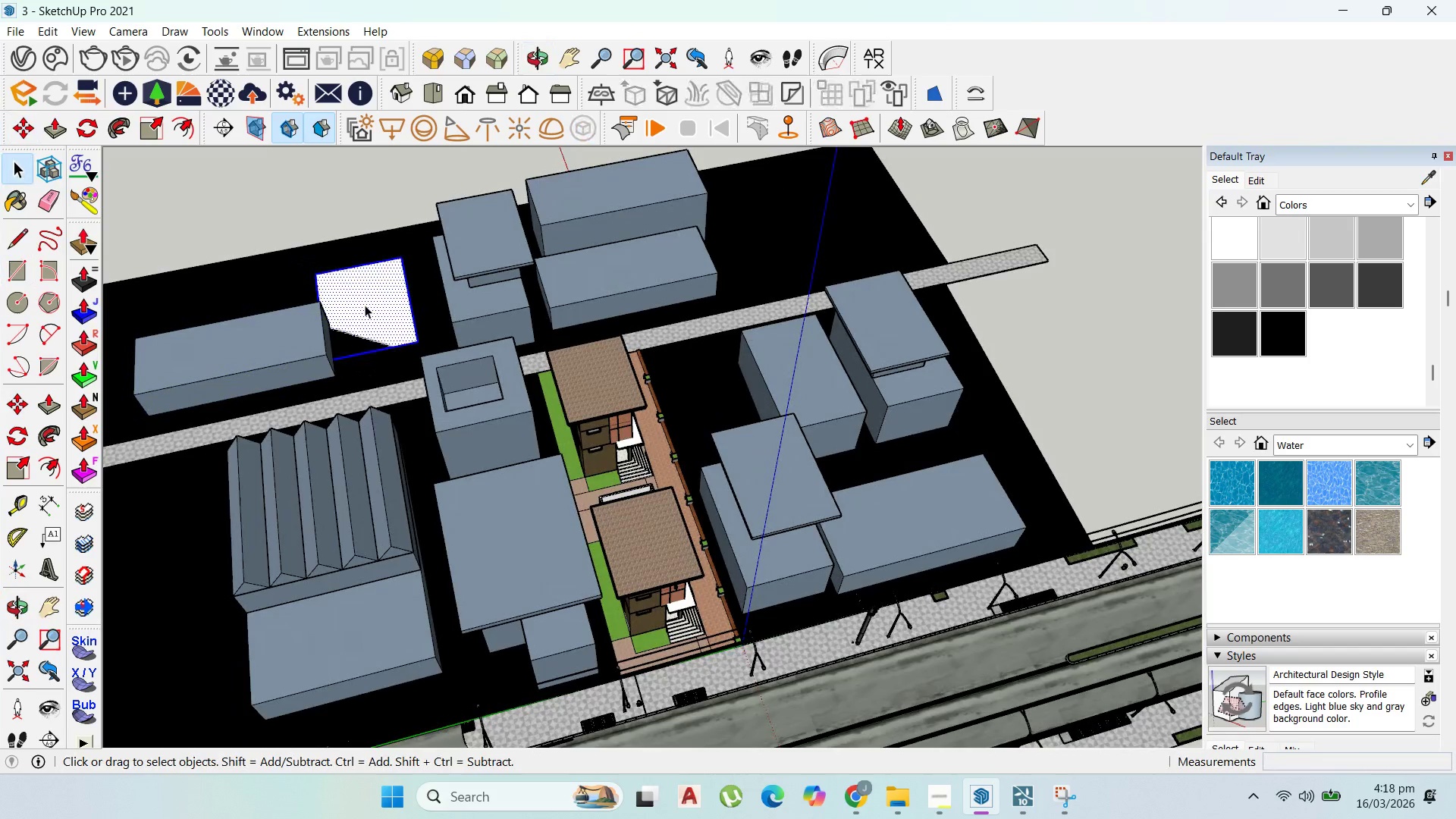 
triple_click([365, 305])
 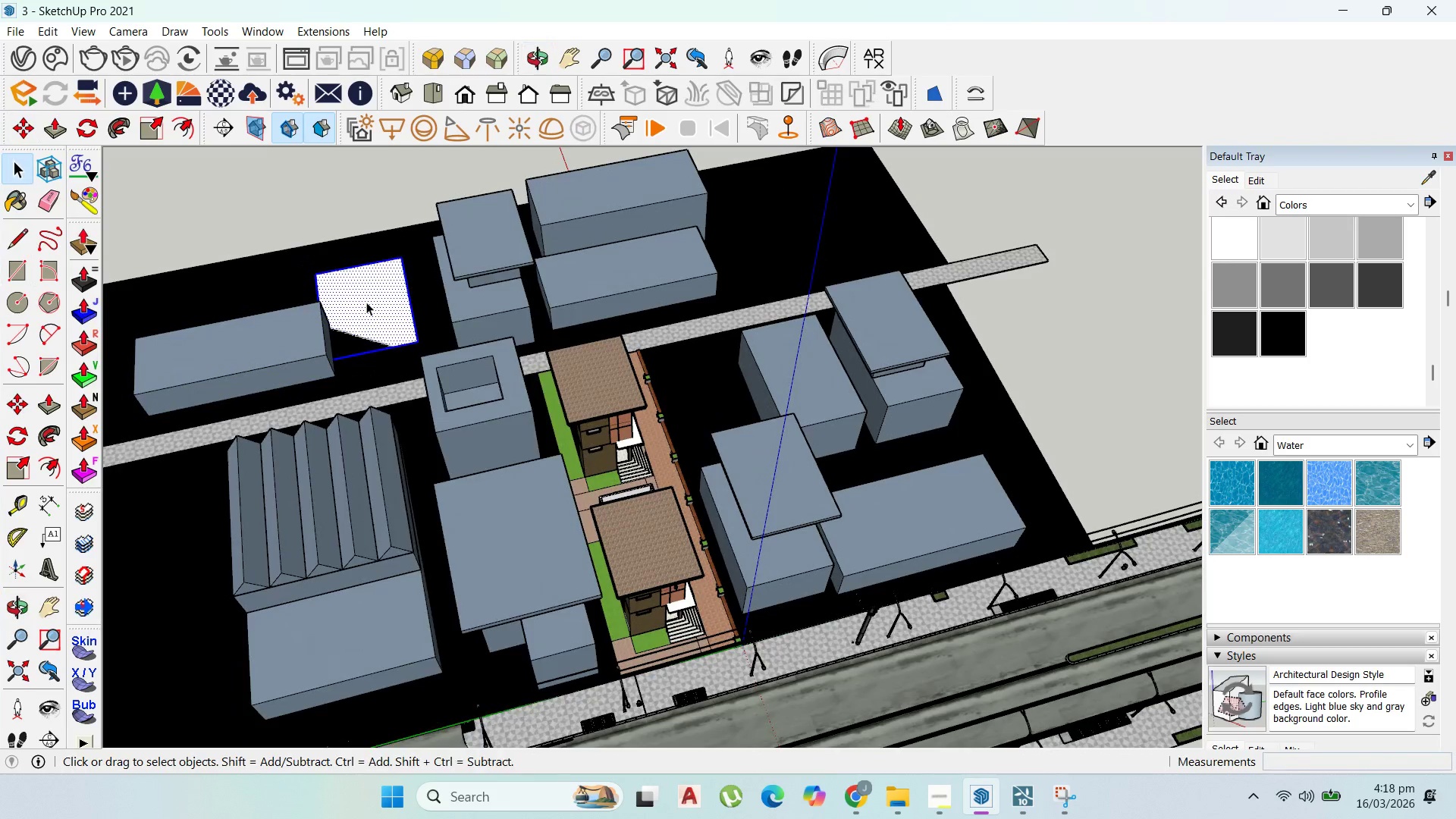 
right_click([366, 302])
 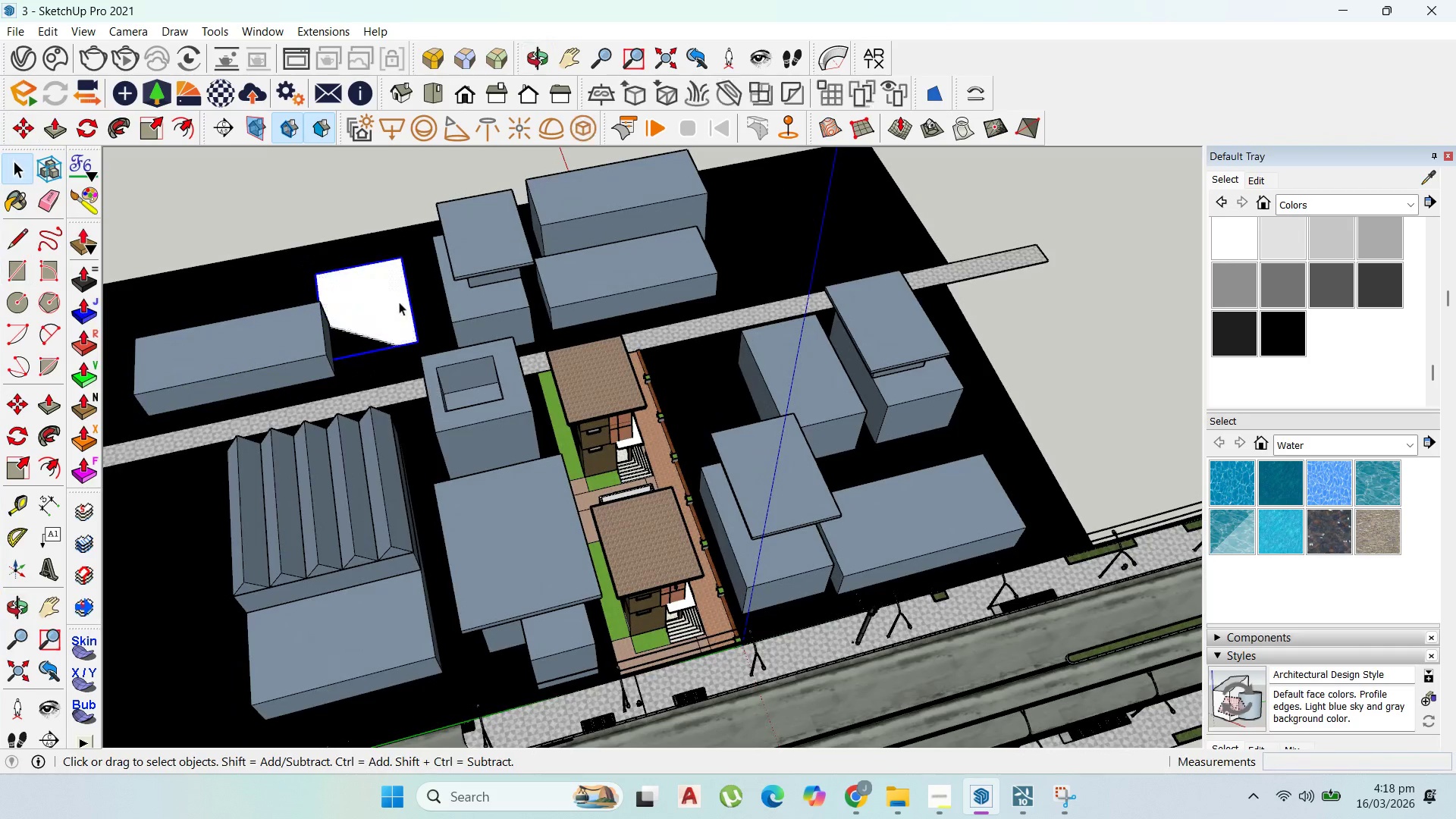 
double_click([380, 282])
 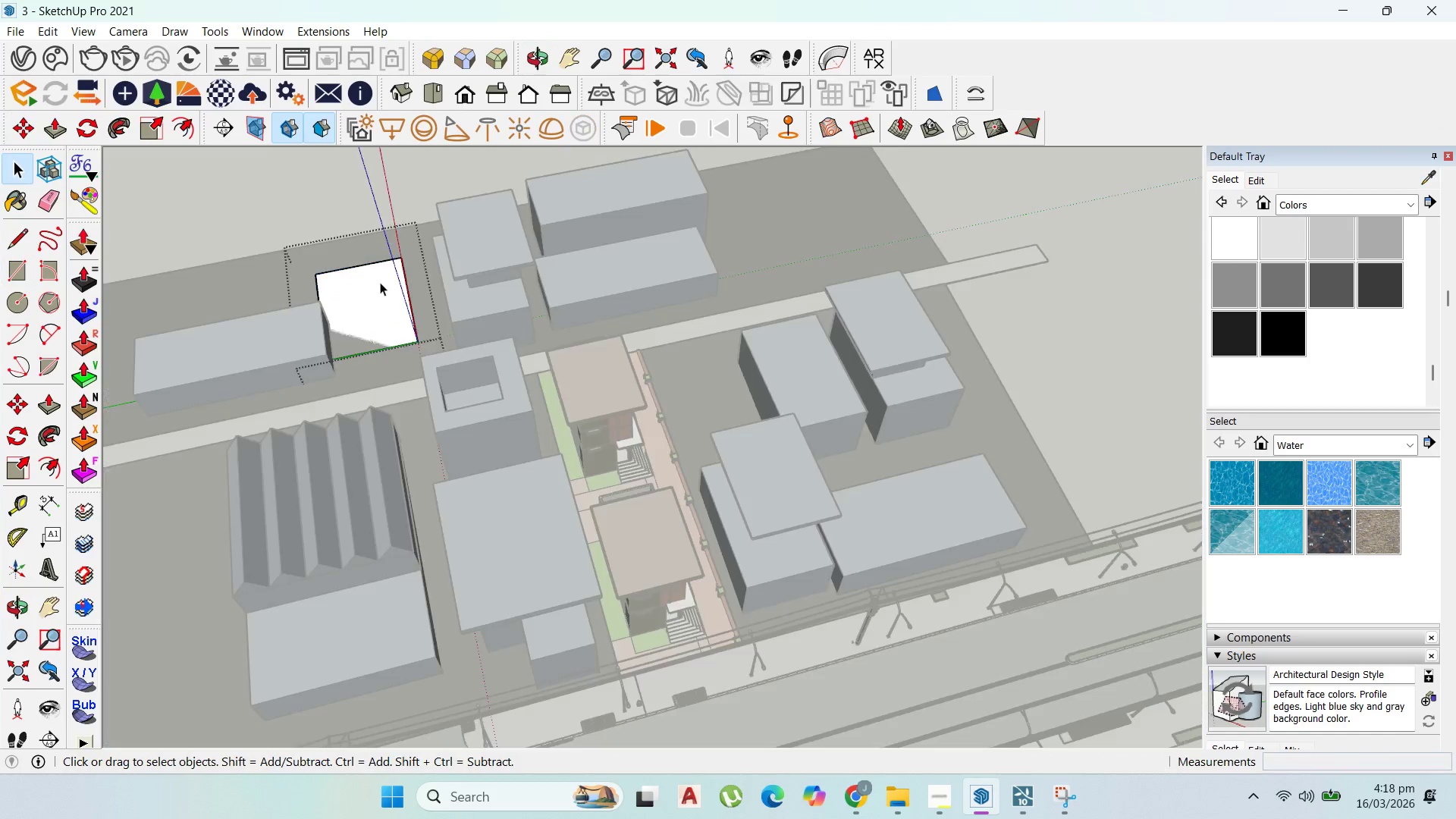 
triple_click([380, 282])
 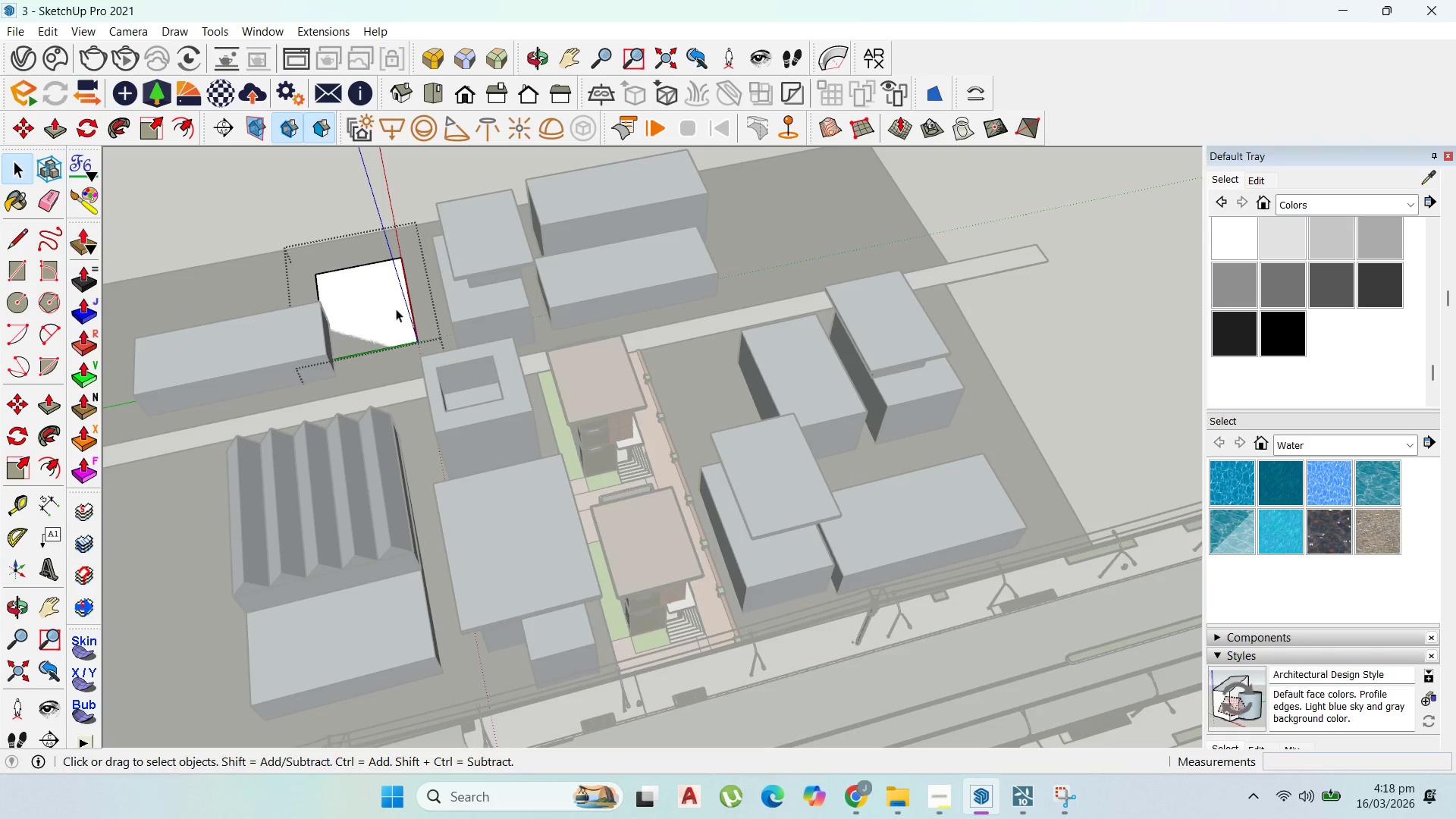 
key(P)
 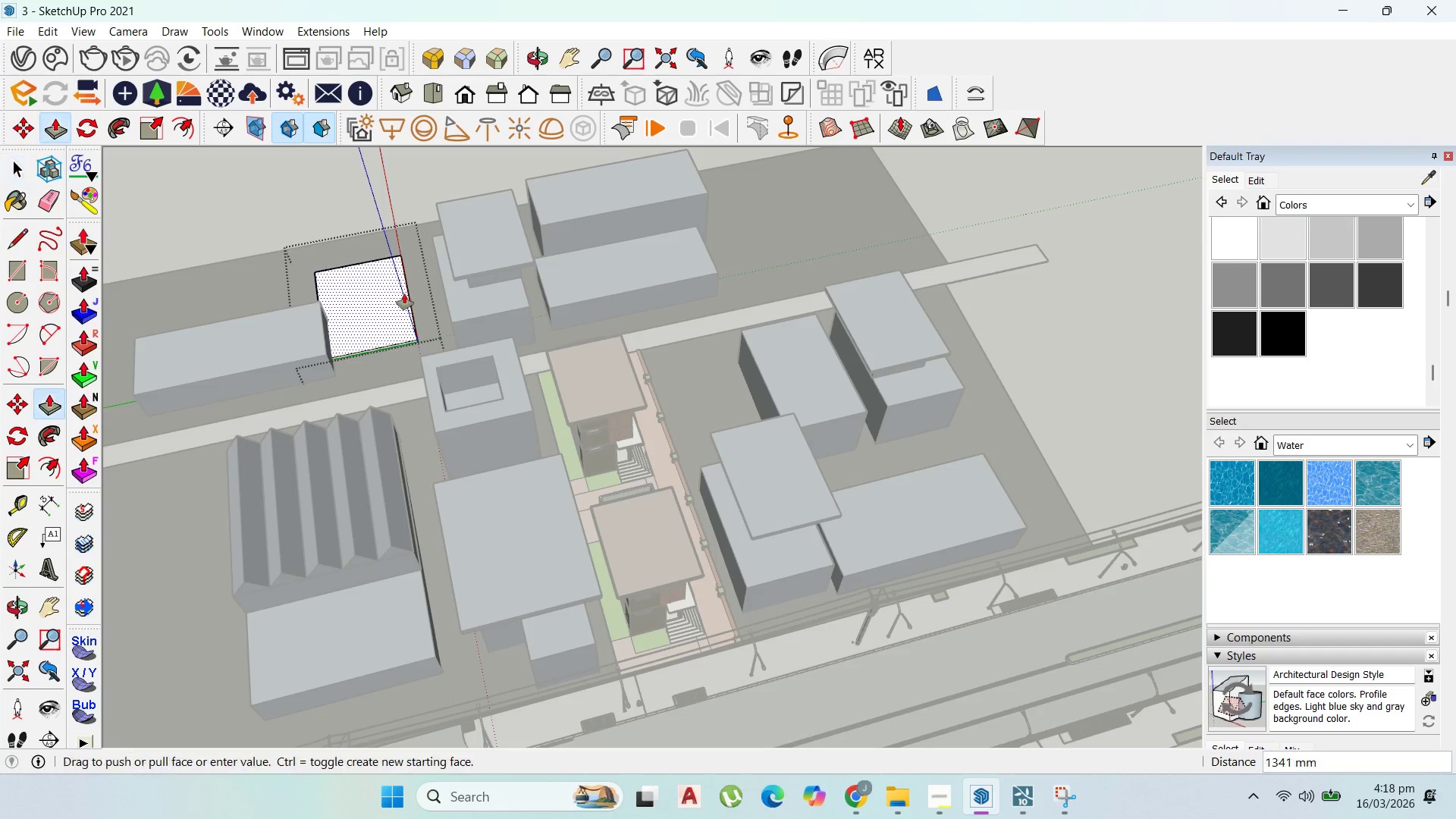 
left_click_drag(start_coordinate=[396, 310], to_coordinate=[442, 280])
 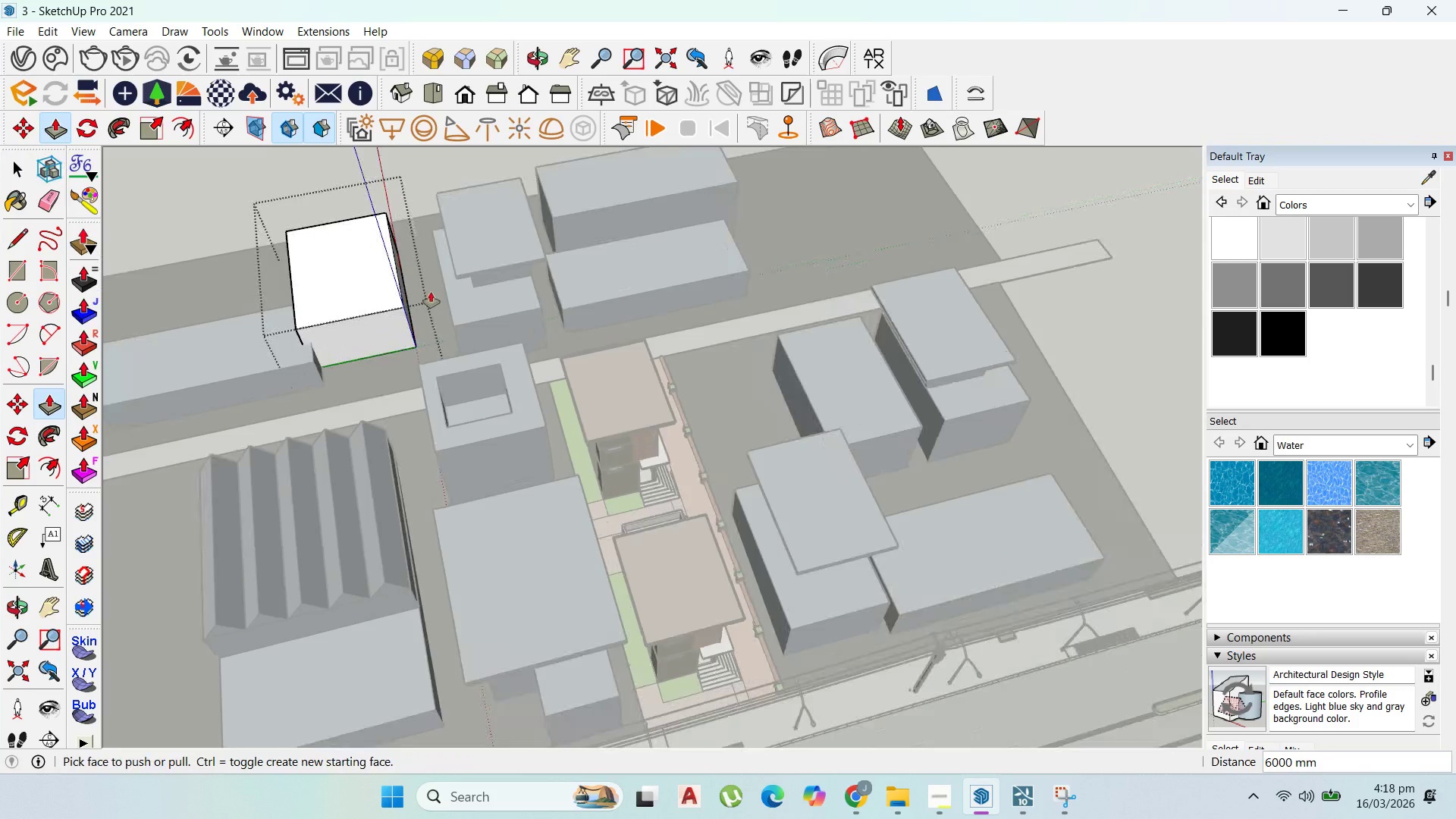 
scroll: coordinate [560, 275], scroll_direction: up, amount: 4.0
 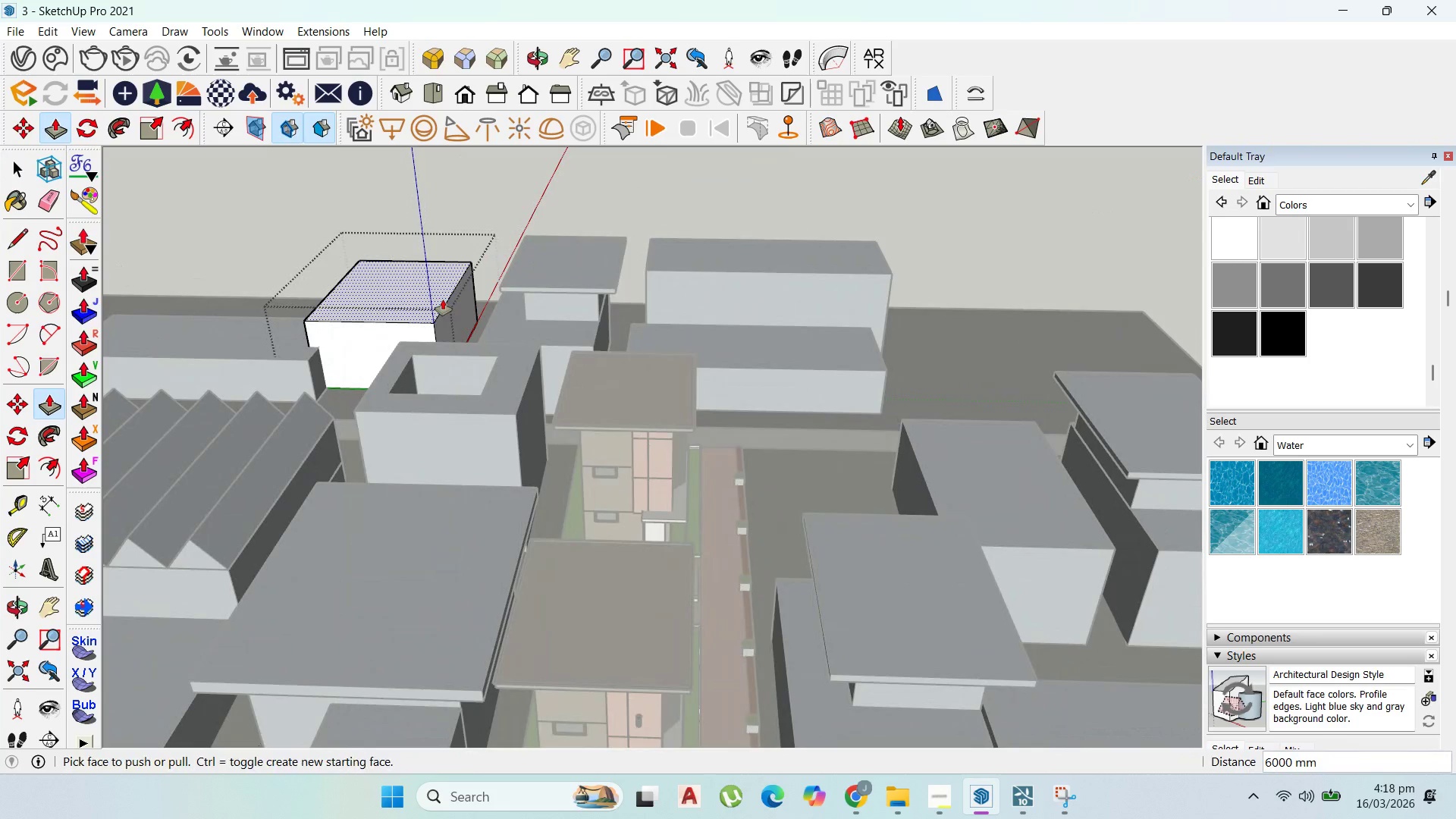 
left_click_drag(start_coordinate=[442, 299], to_coordinate=[441, 288])
 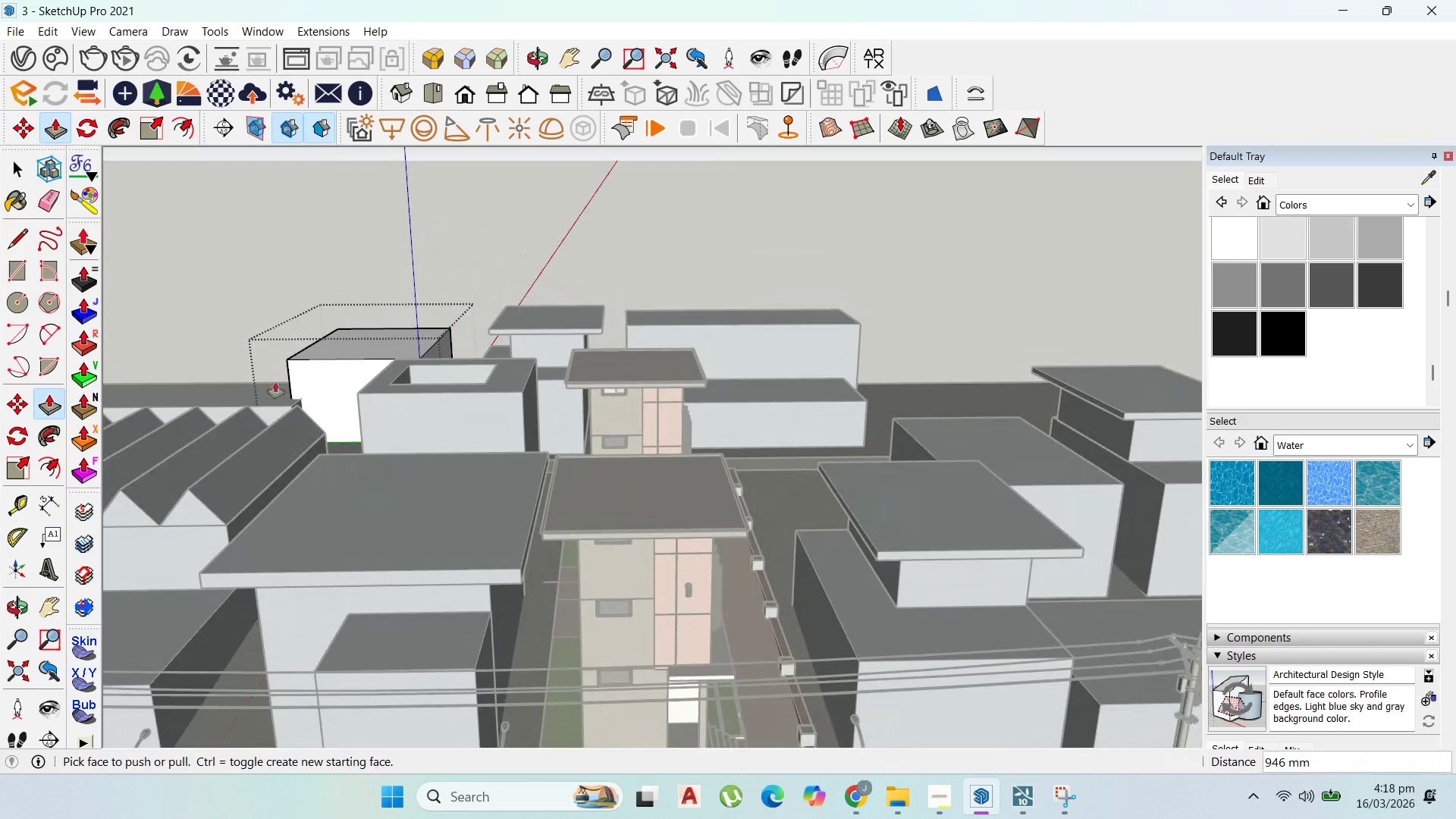 
scroll: coordinate [286, 401], scroll_direction: up, amount: 1.0
 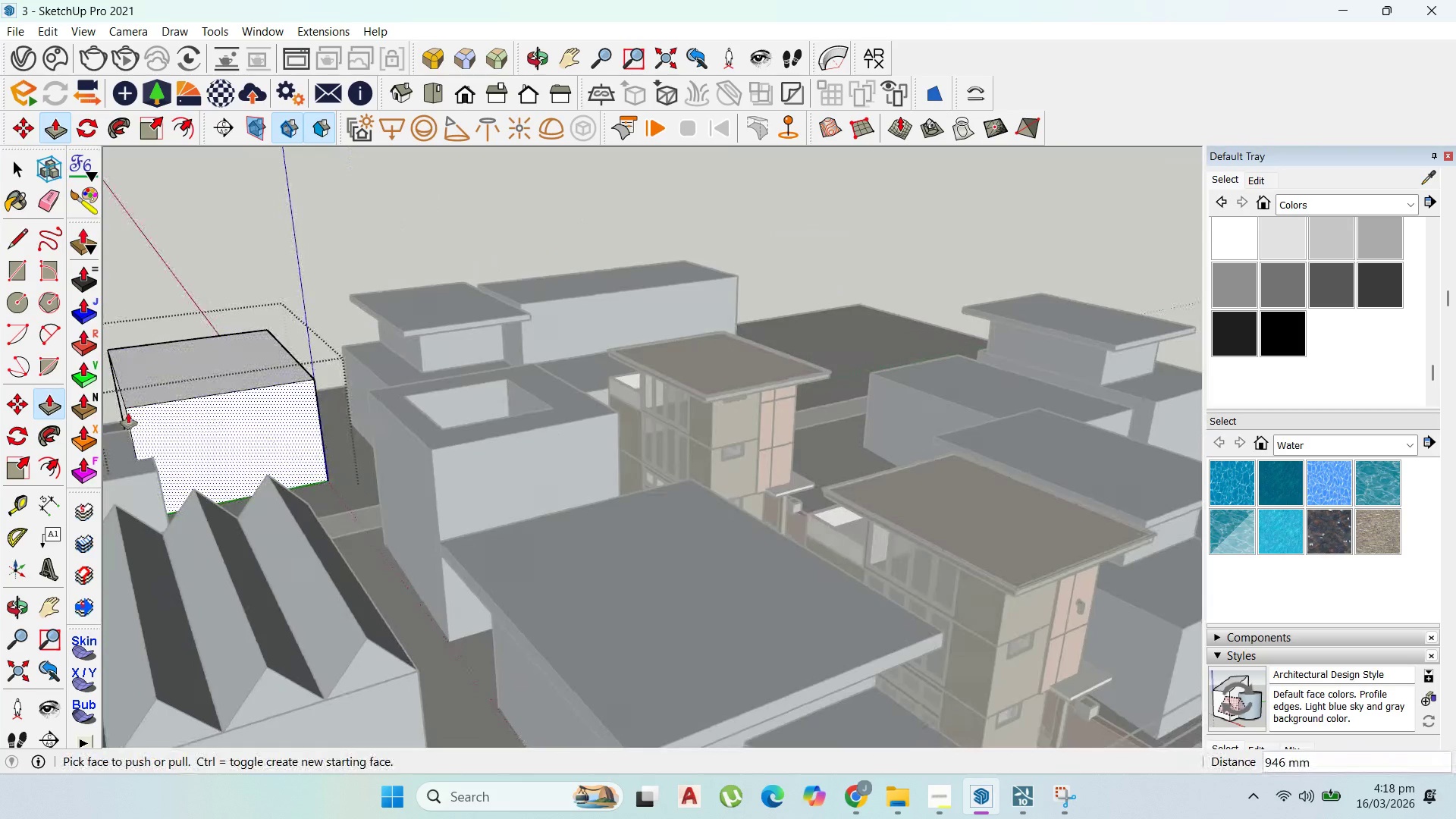 
left_click_drag(start_coordinate=[124, 415], to_coordinate=[167, 430])
 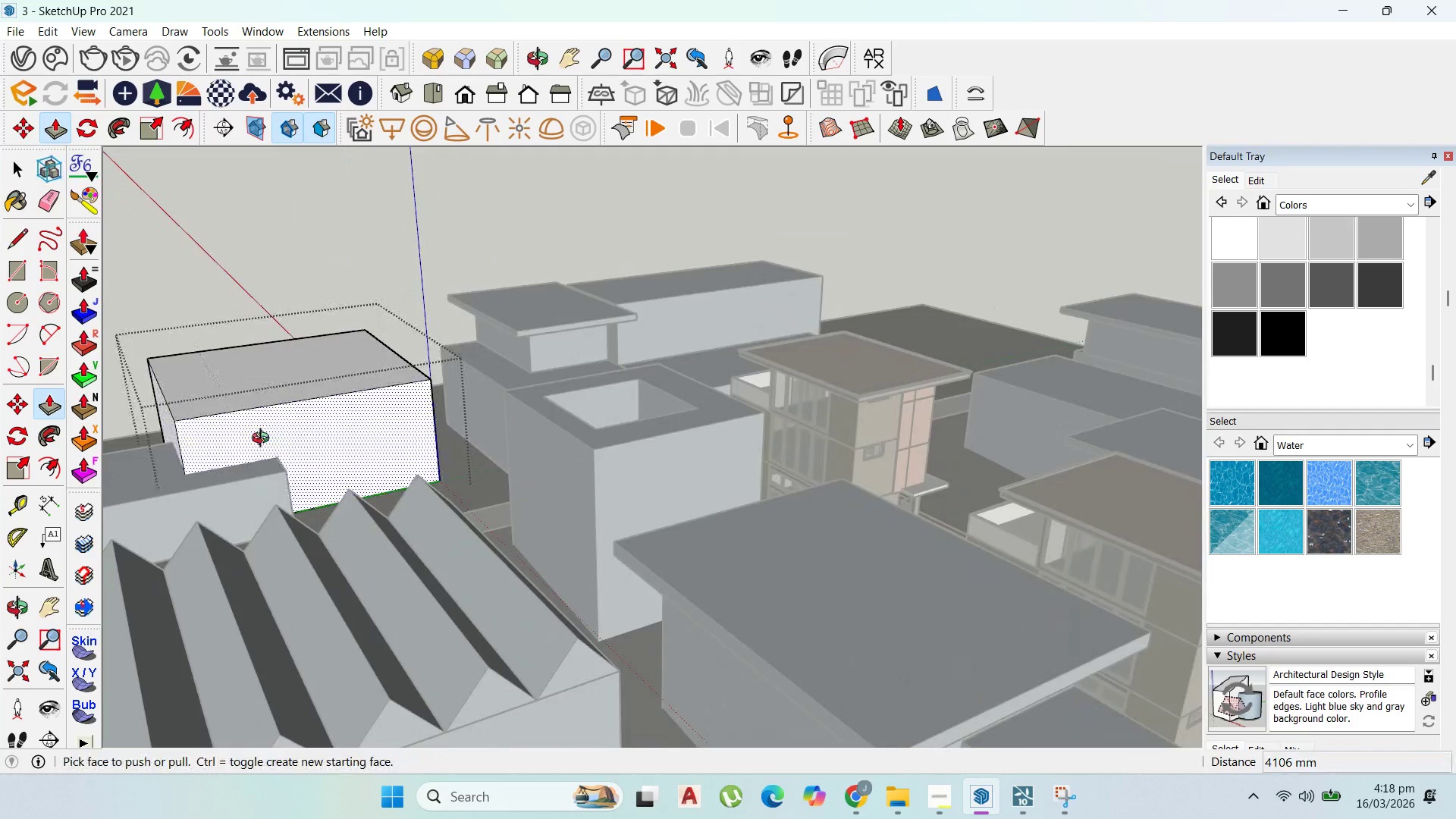 
scroll: coordinate [267, 440], scroll_direction: up, amount: 1.0
 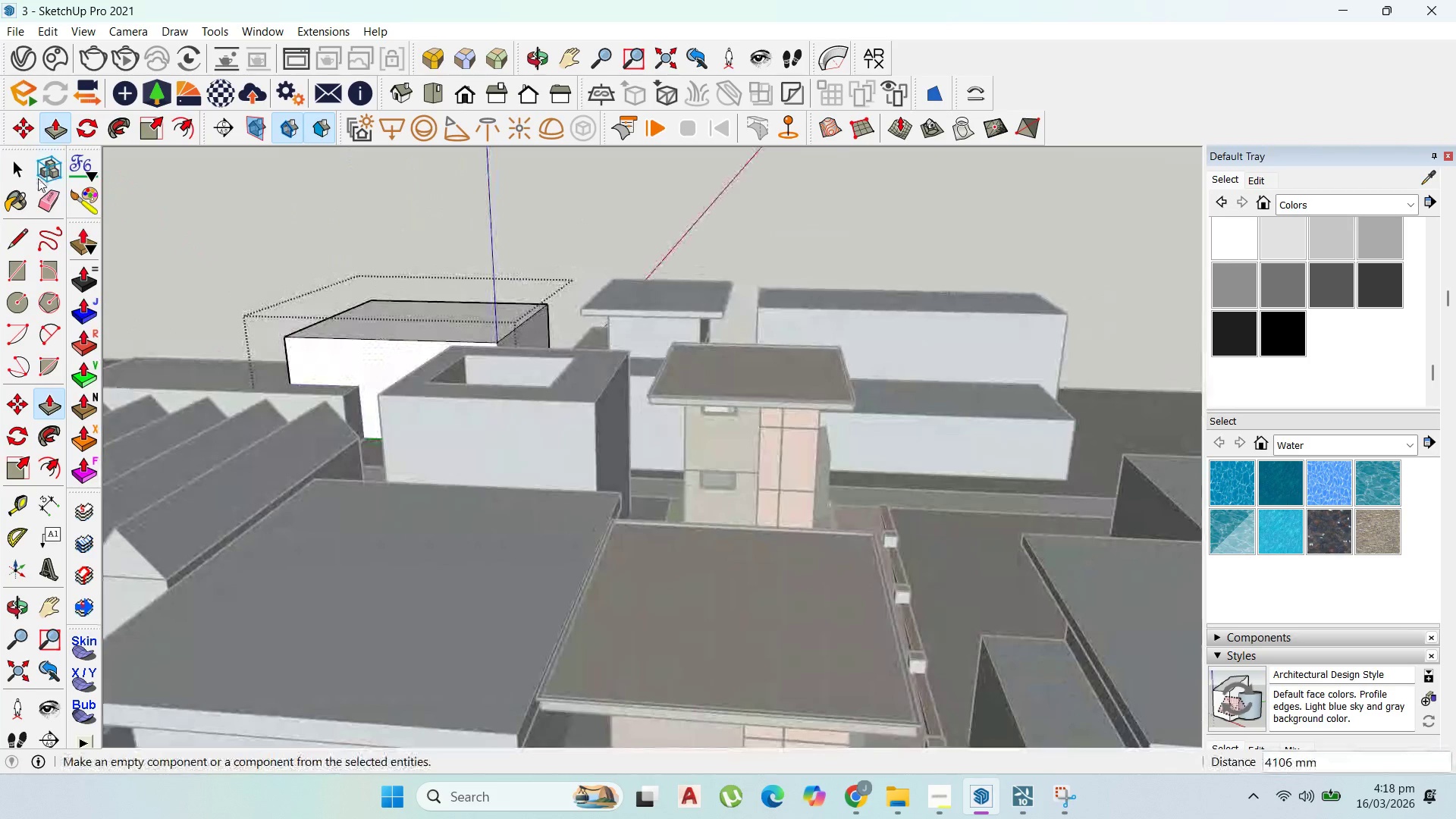 
left_click([13, 165])
 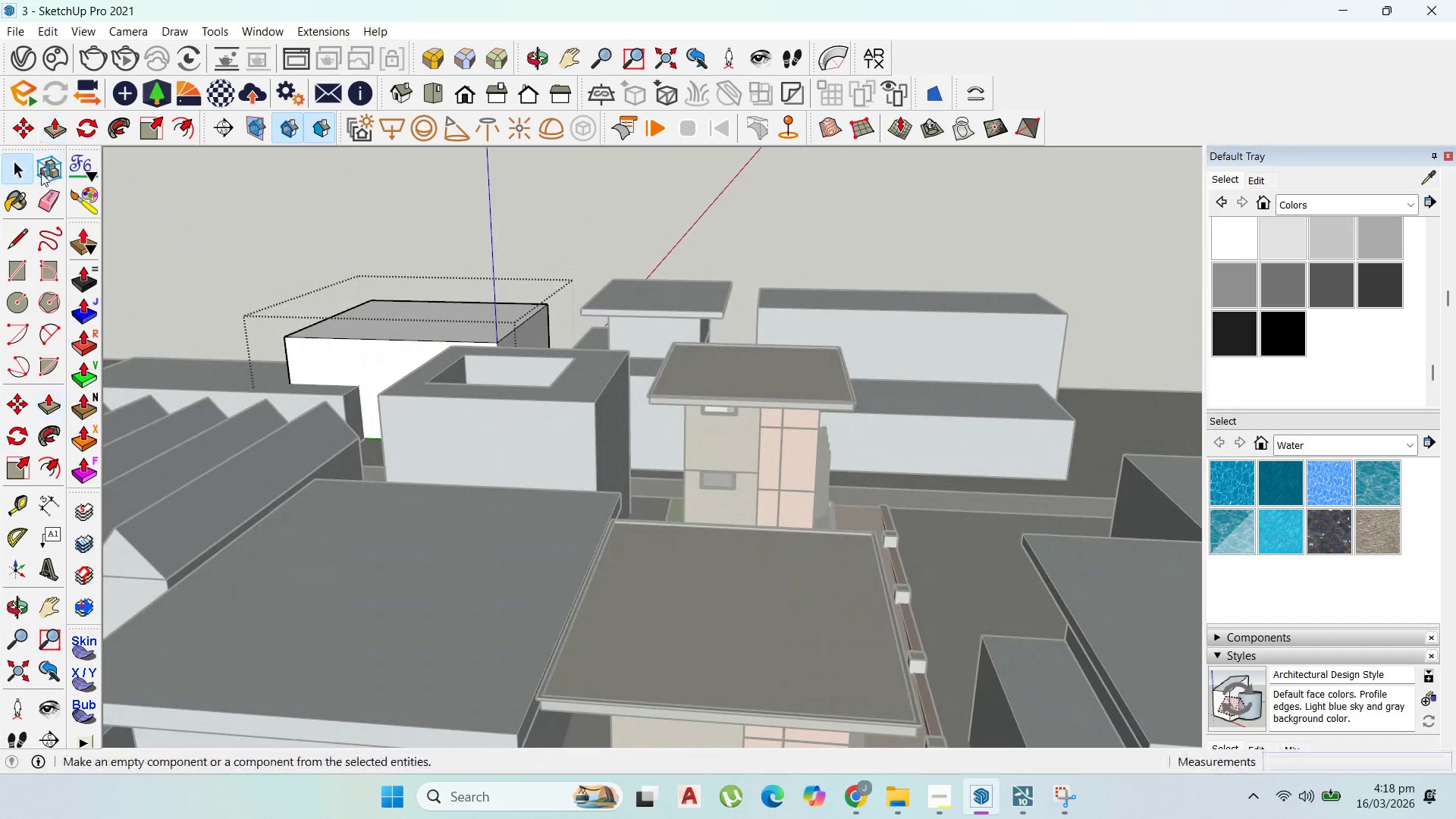 
key(Escape)
 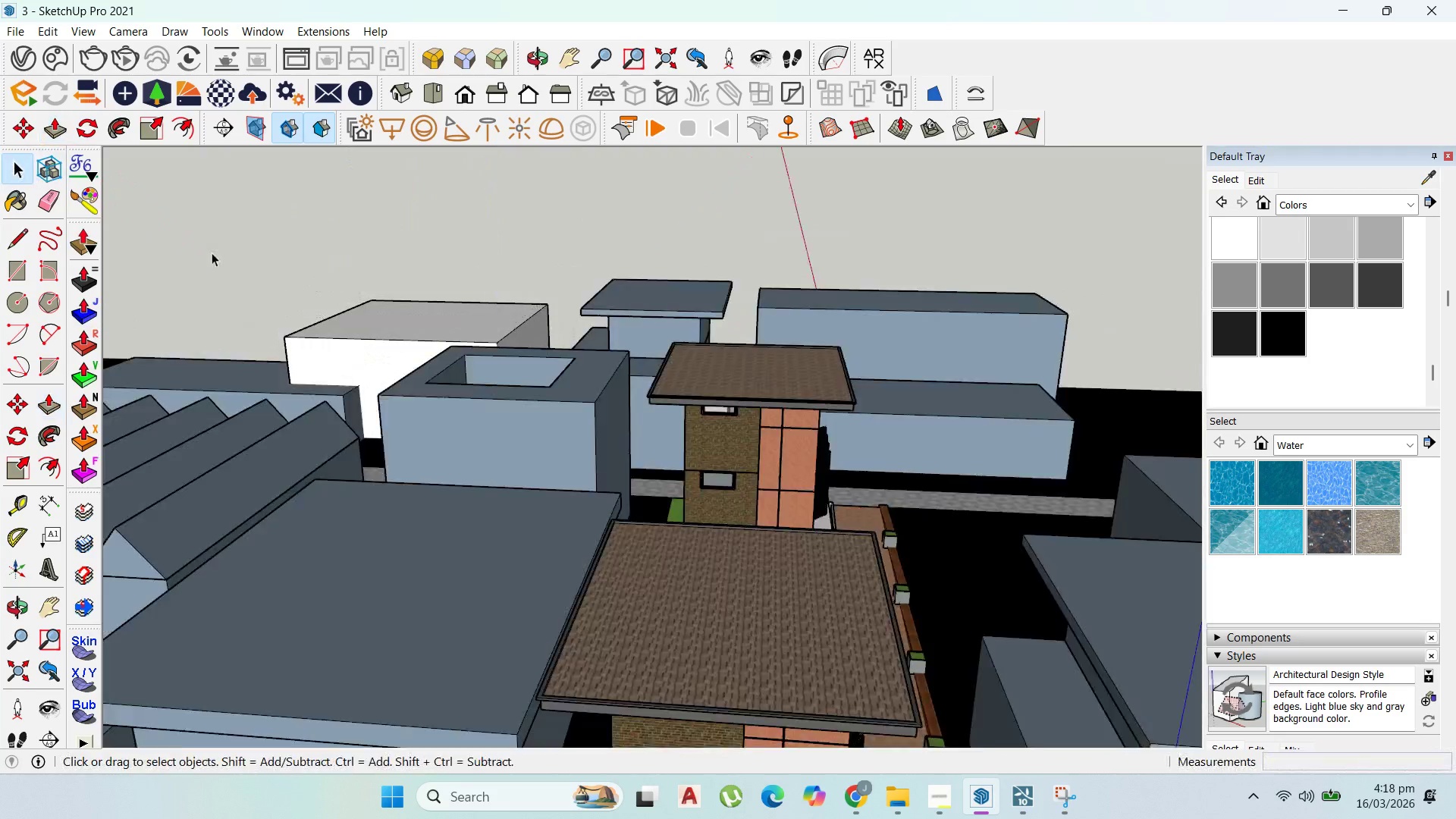 
key(Escape)
 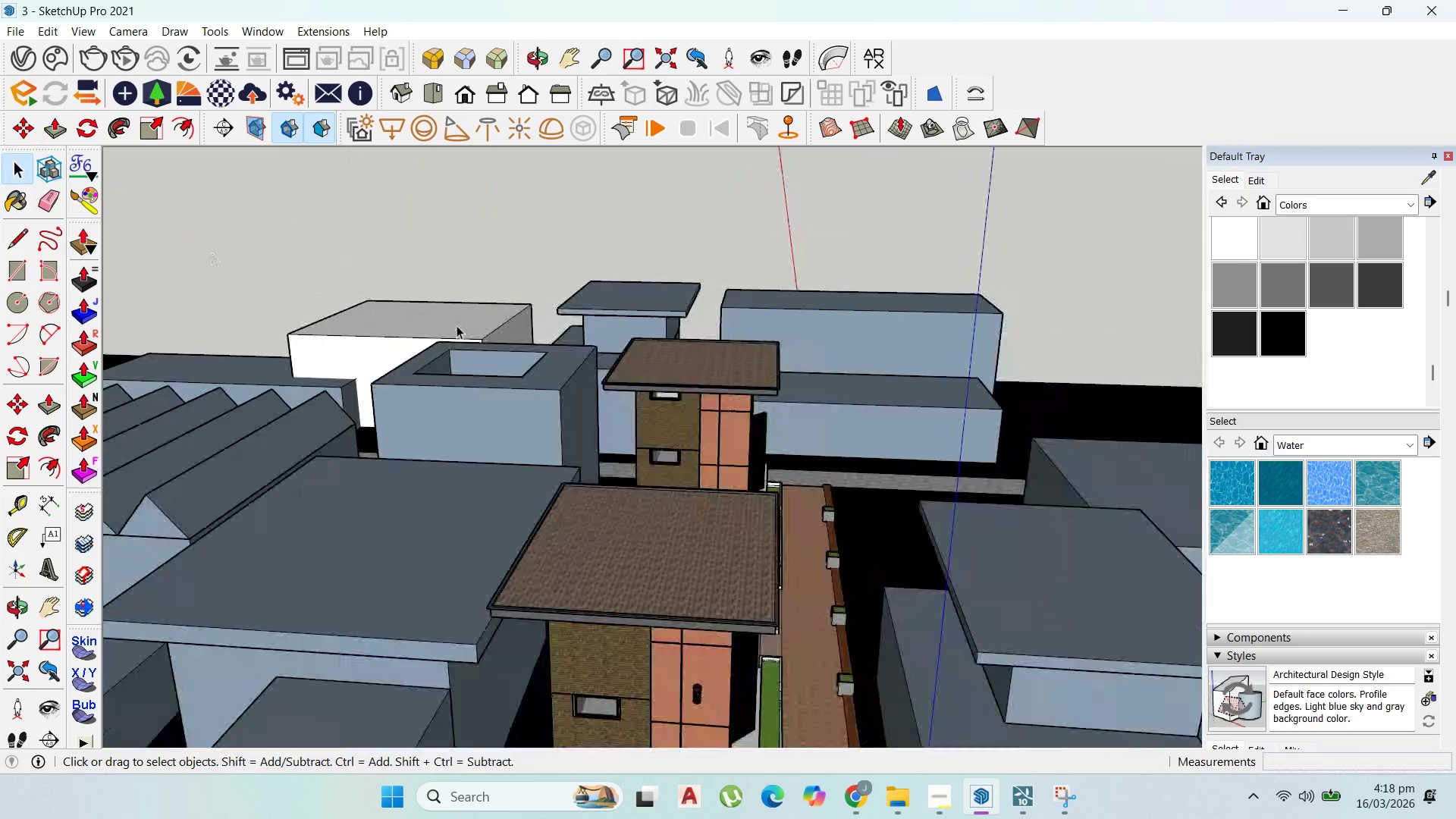 
key(Escape)
 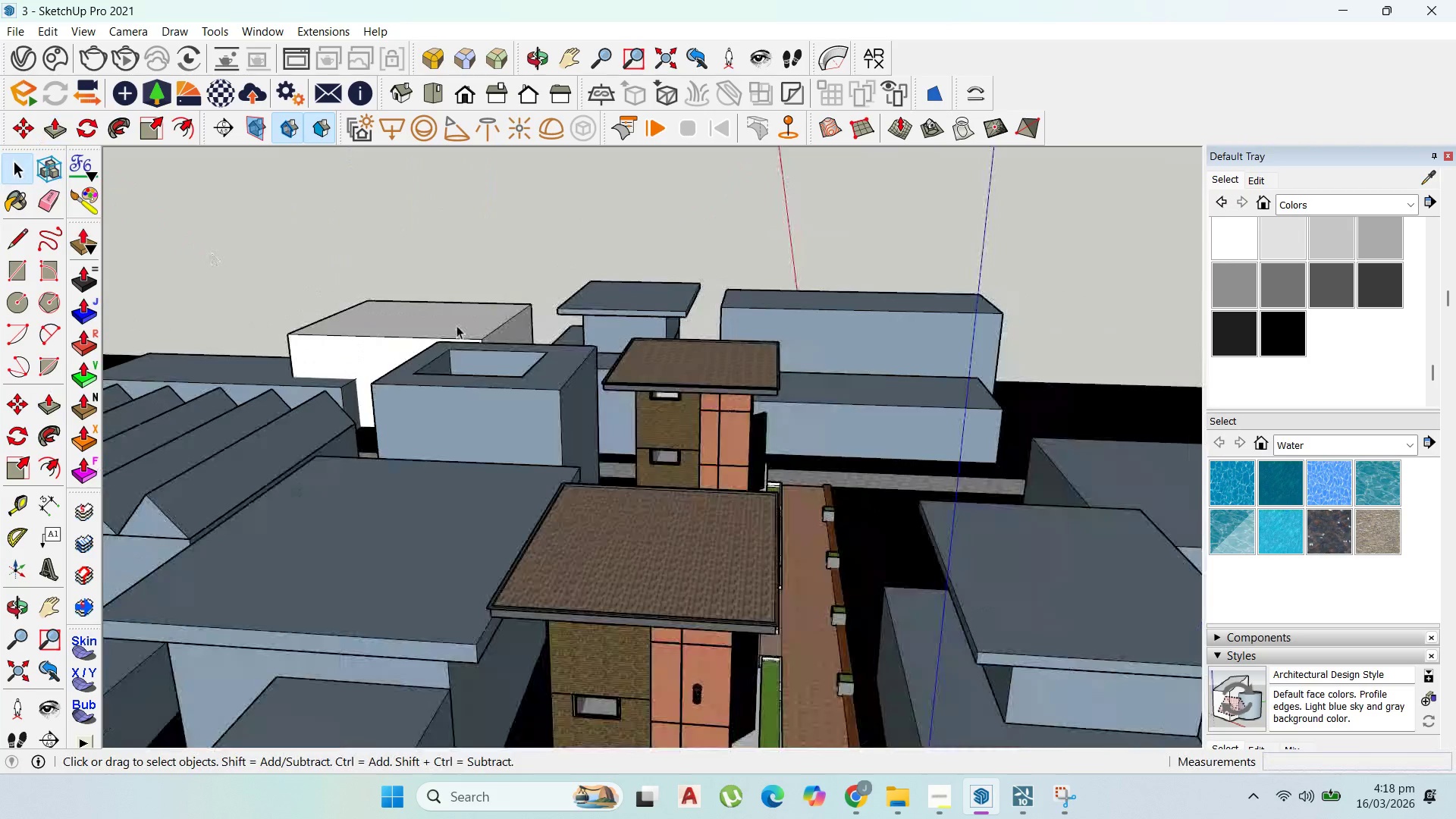 
scroll: coordinate [504, 325], scroll_direction: down, amount: 3.0
 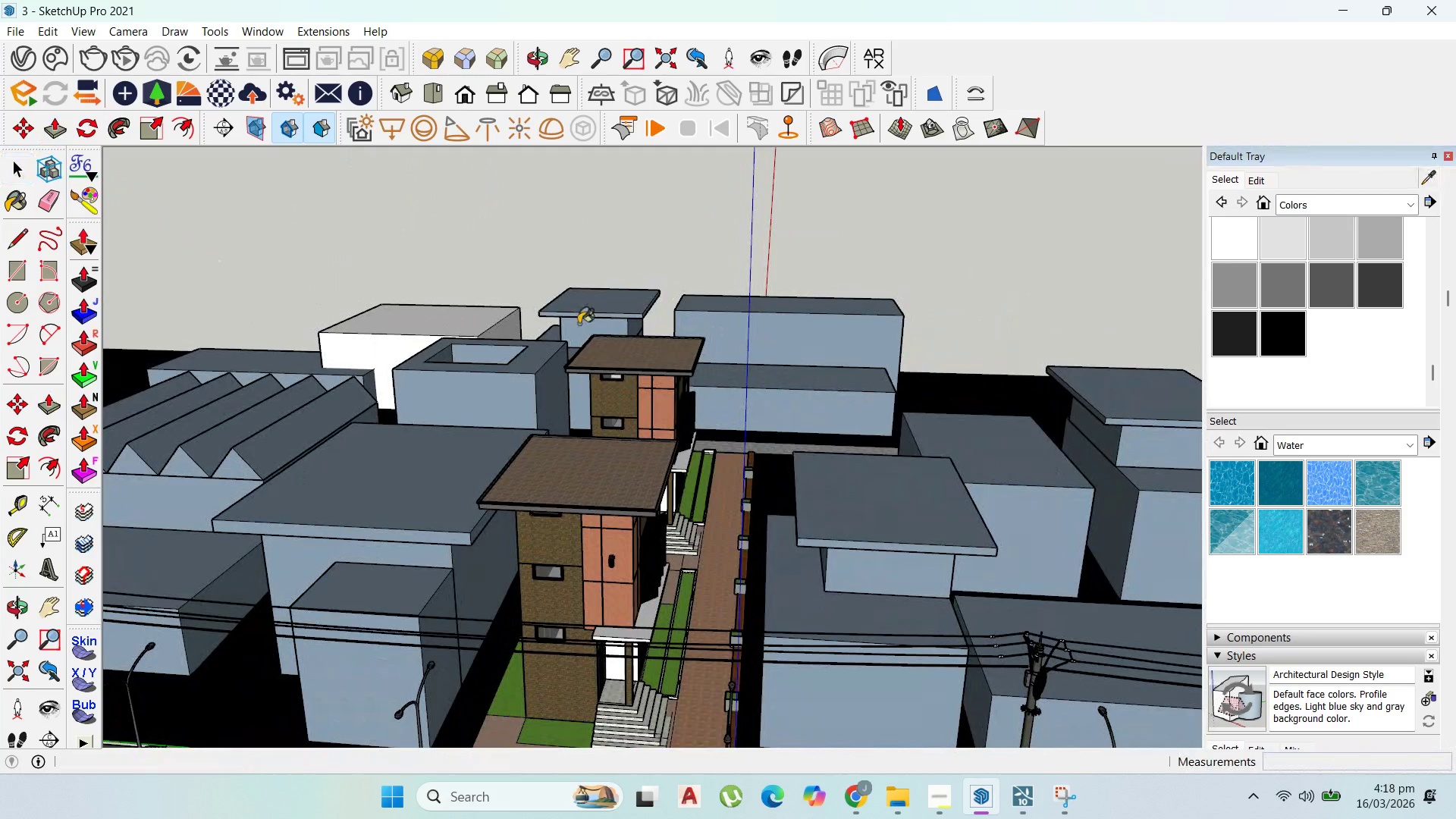 
left_click([428, 323])
 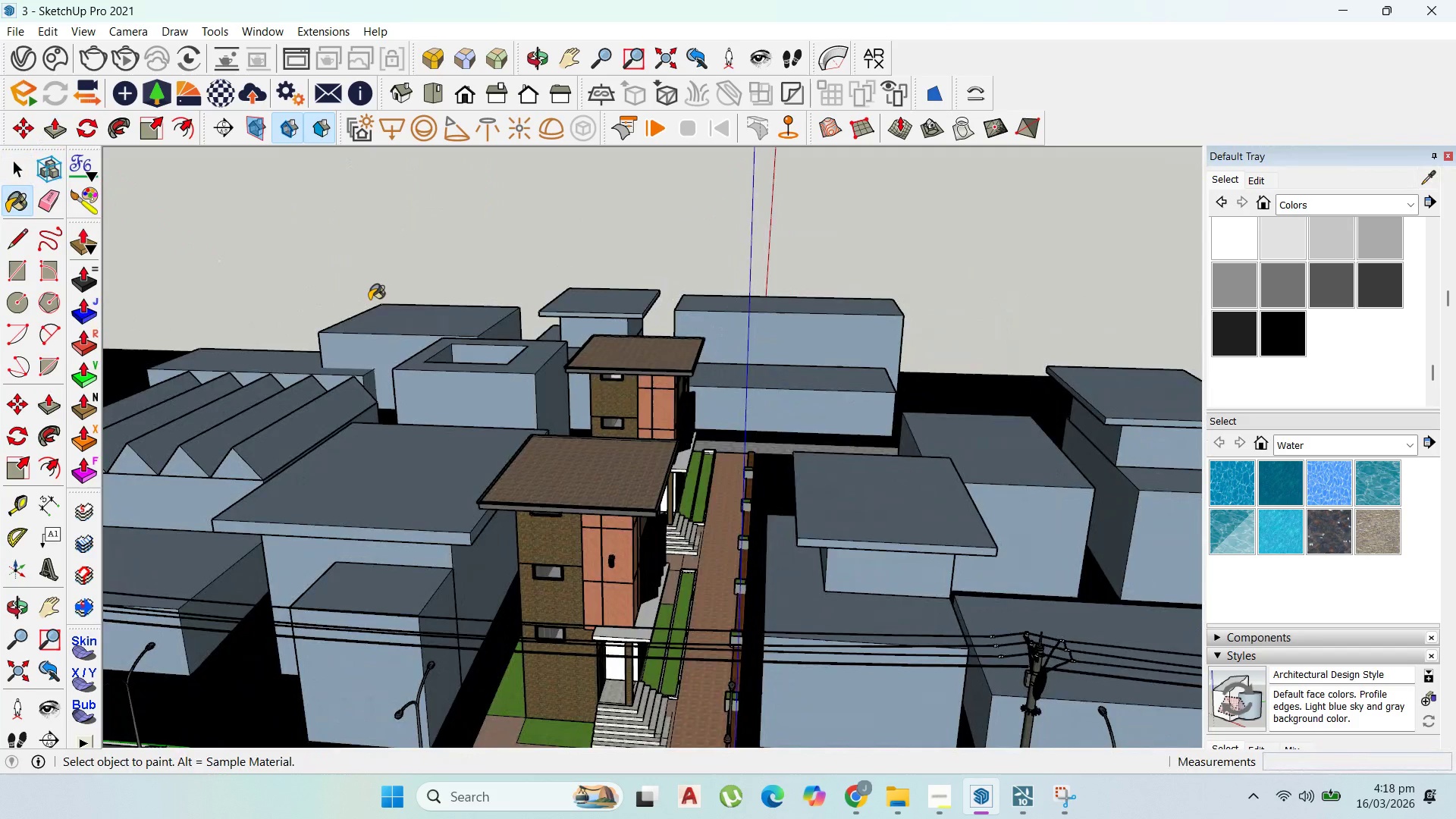 
scroll: coordinate [368, 303], scroll_direction: down, amount: 5.0
 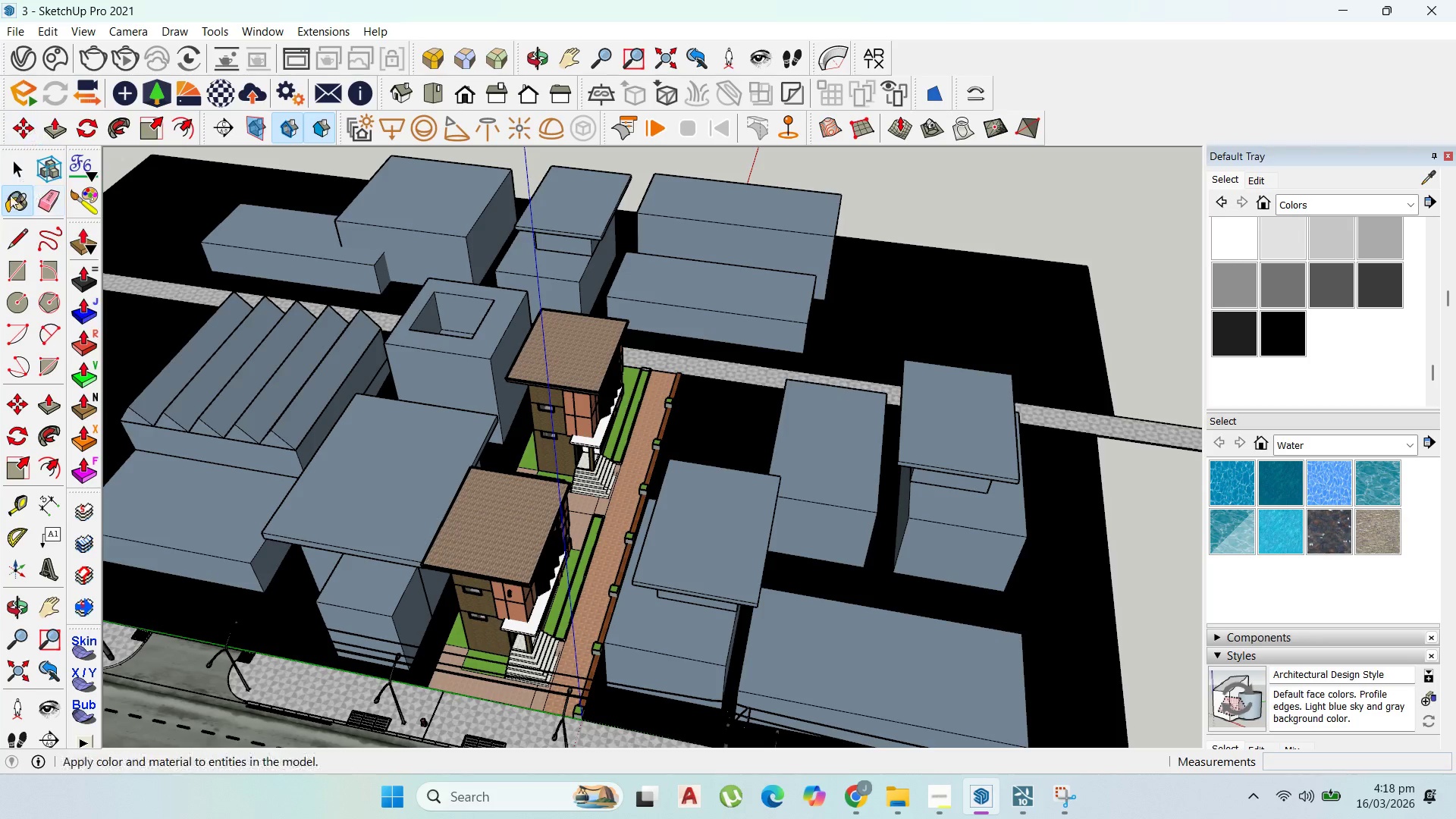 
left_click_drag(start_coordinate=[14, 271], to_coordinate=[39, 280])
 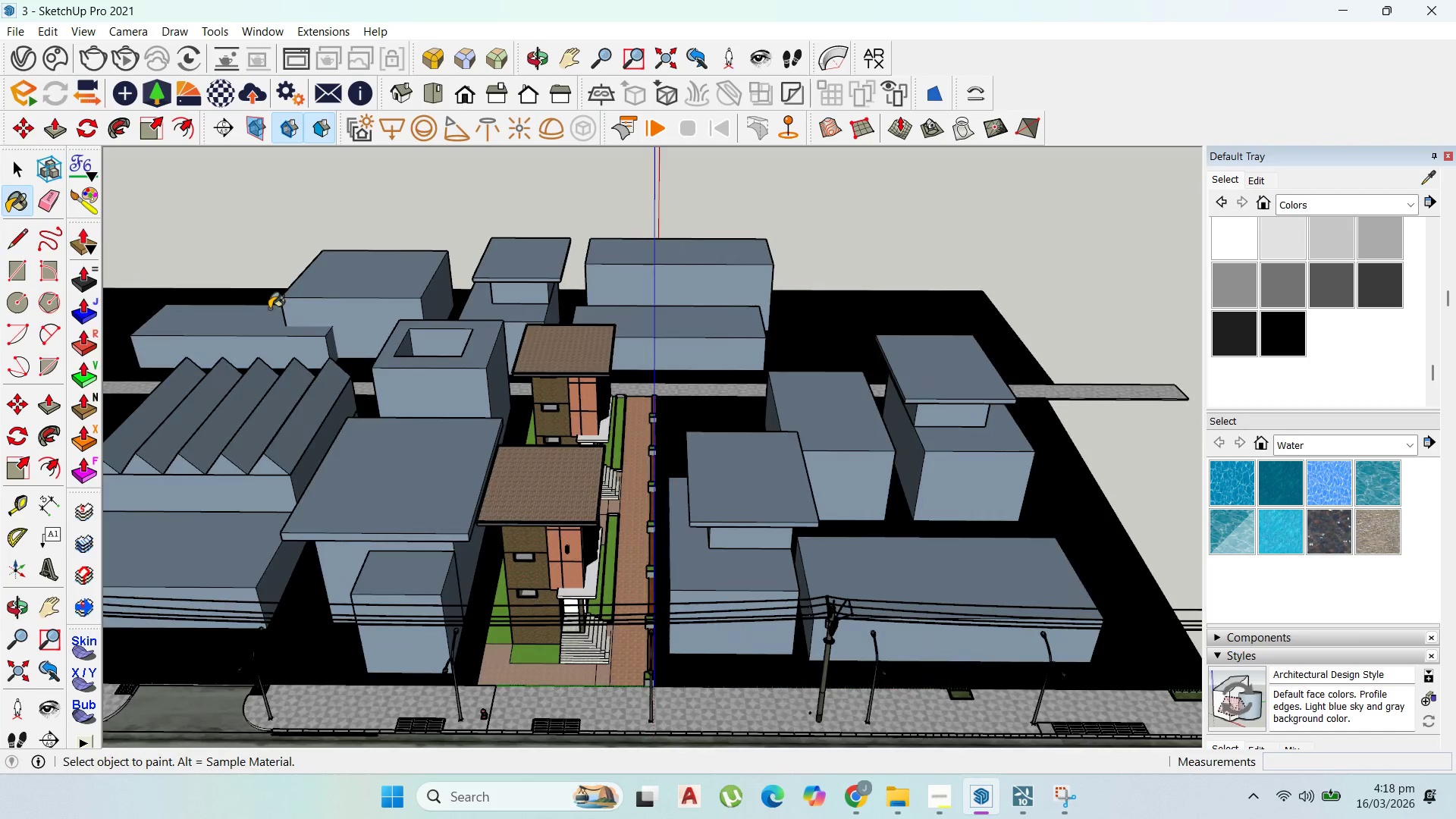 
left_click([21, 165])
 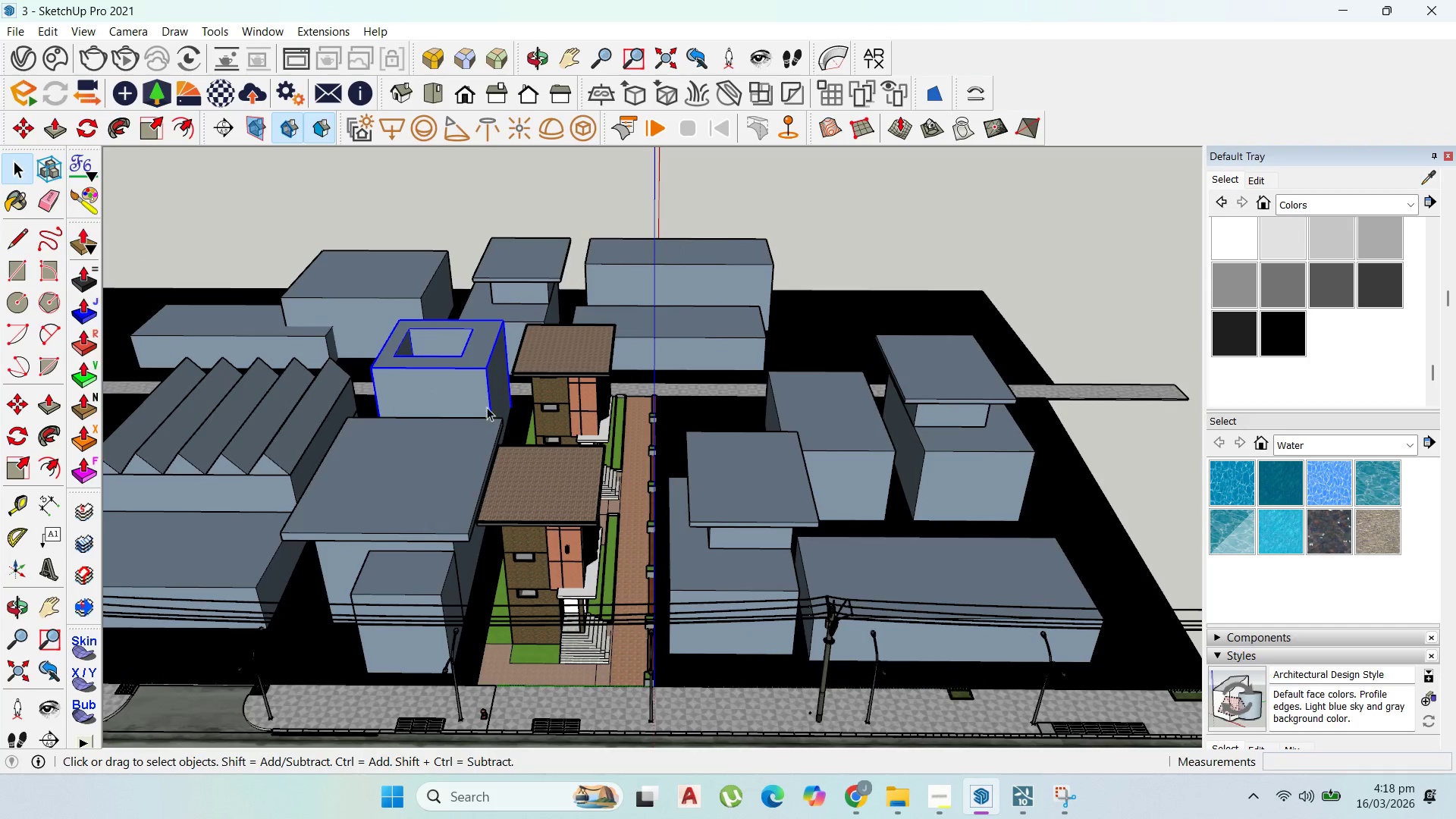 
key(M)
 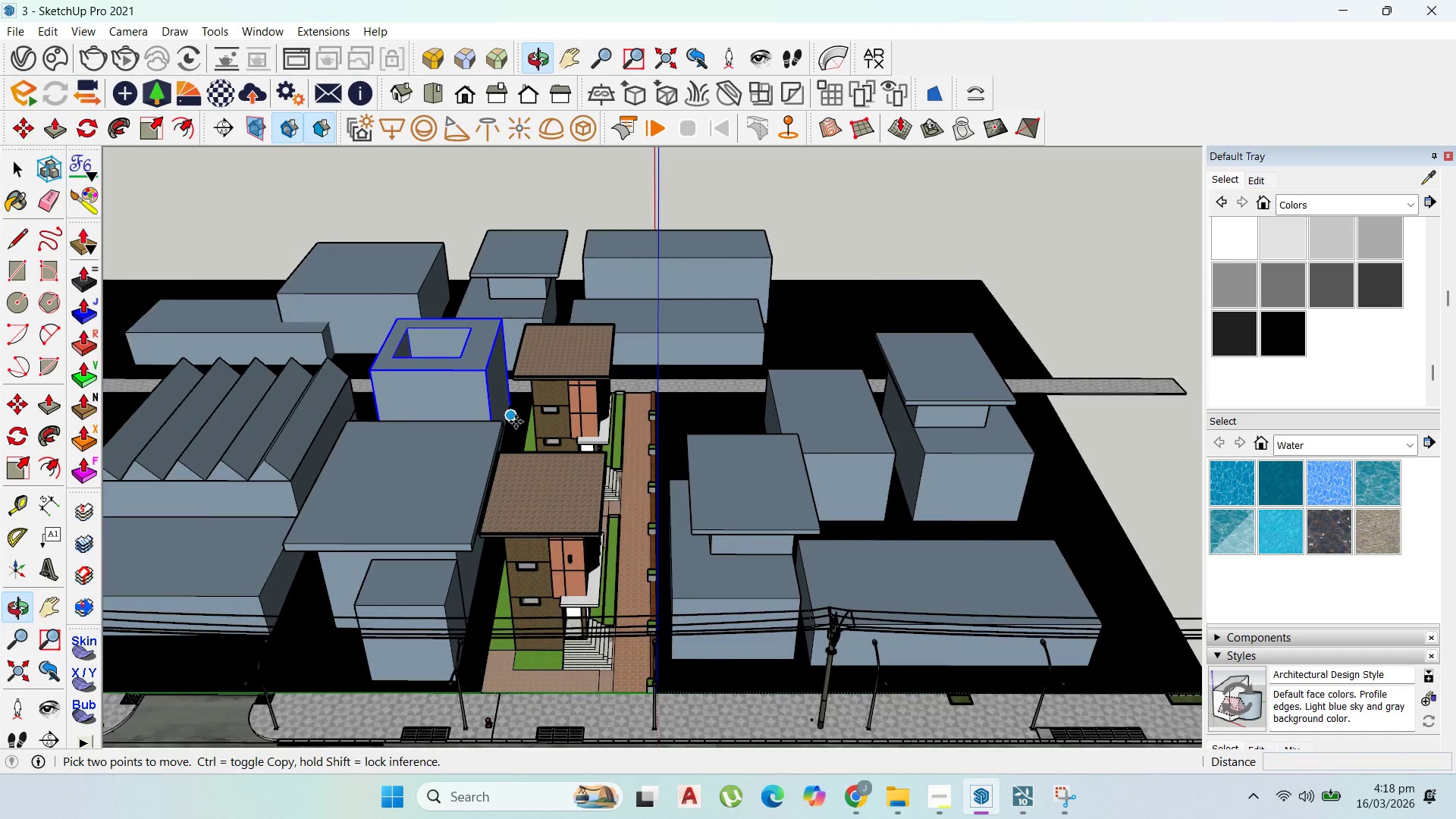 
key(Control+ControlLeft)
 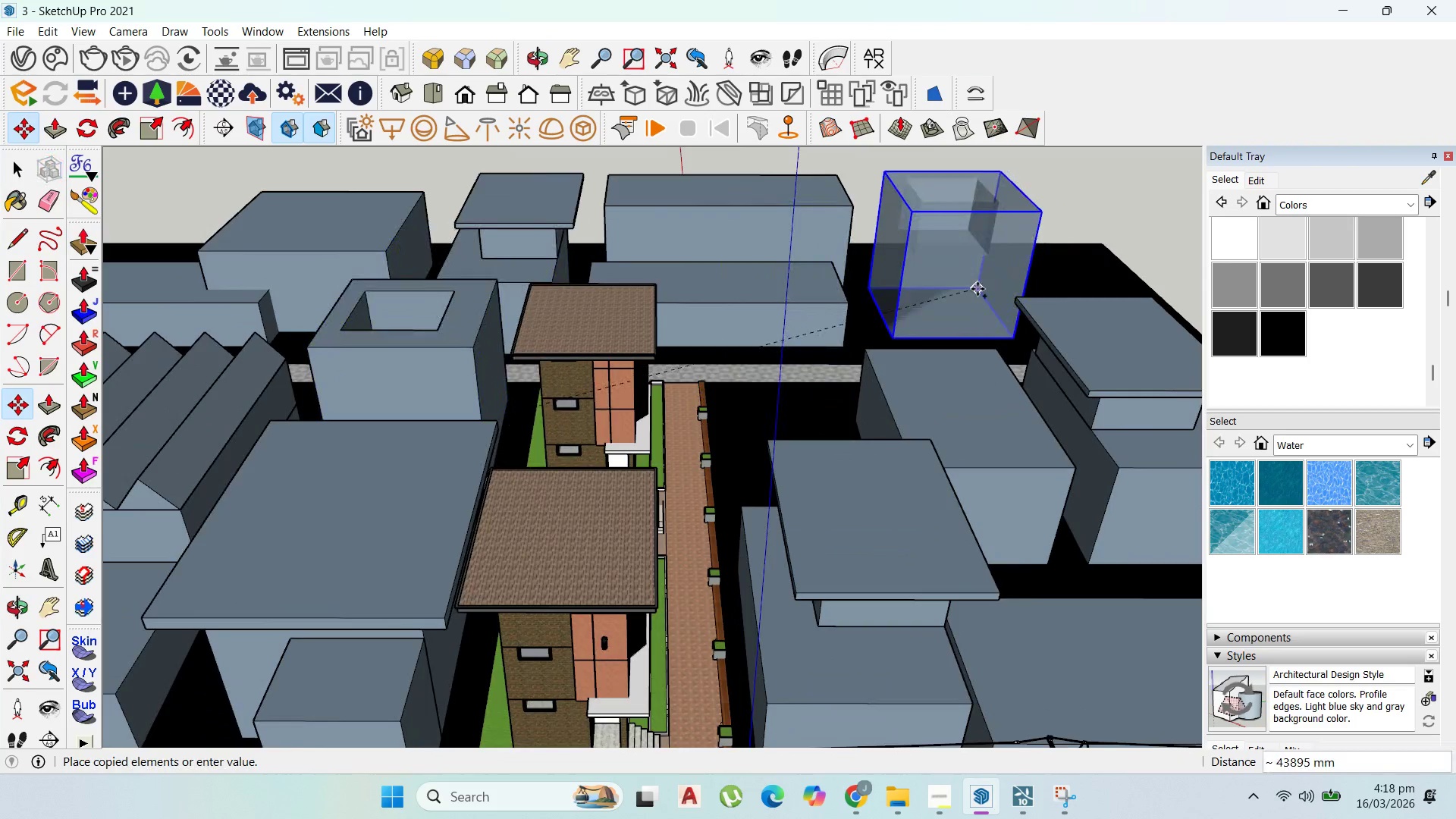 
scroll: coordinate [510, 424], scroll_direction: up, amount: 3.0
 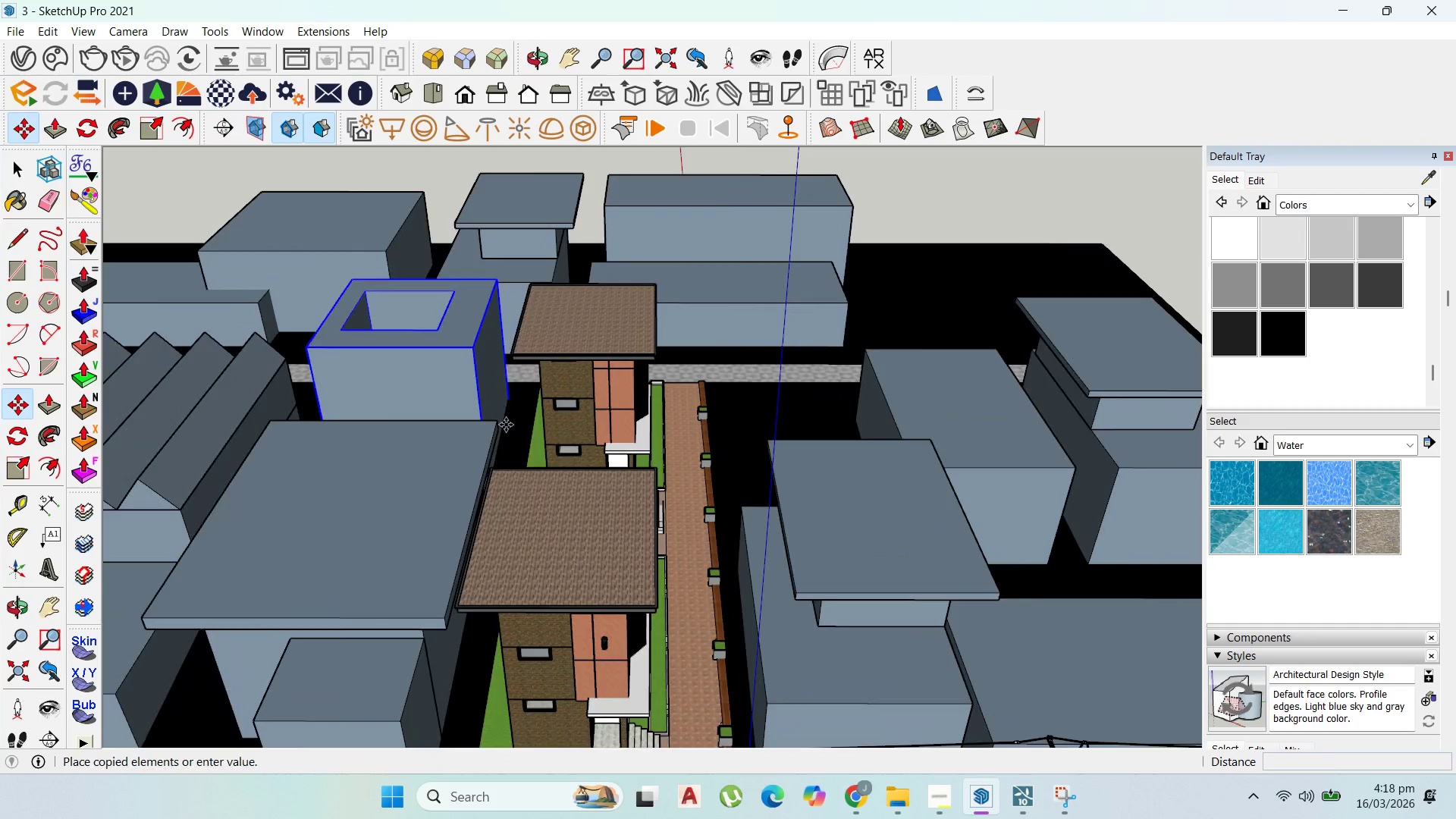 
left_click([976, 289])
 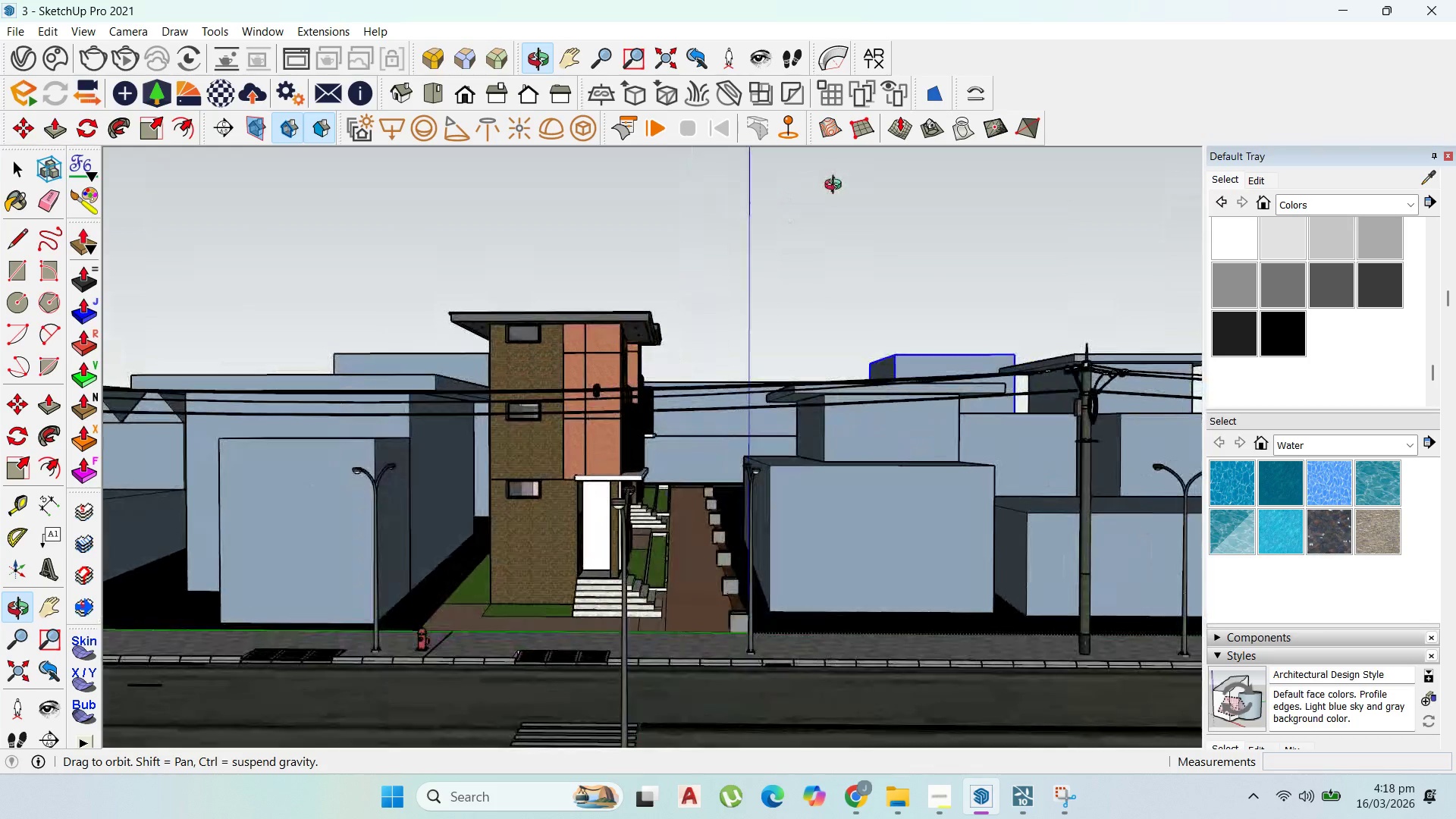 
scroll: coordinate [661, 396], scroll_direction: down, amount: 10.0
 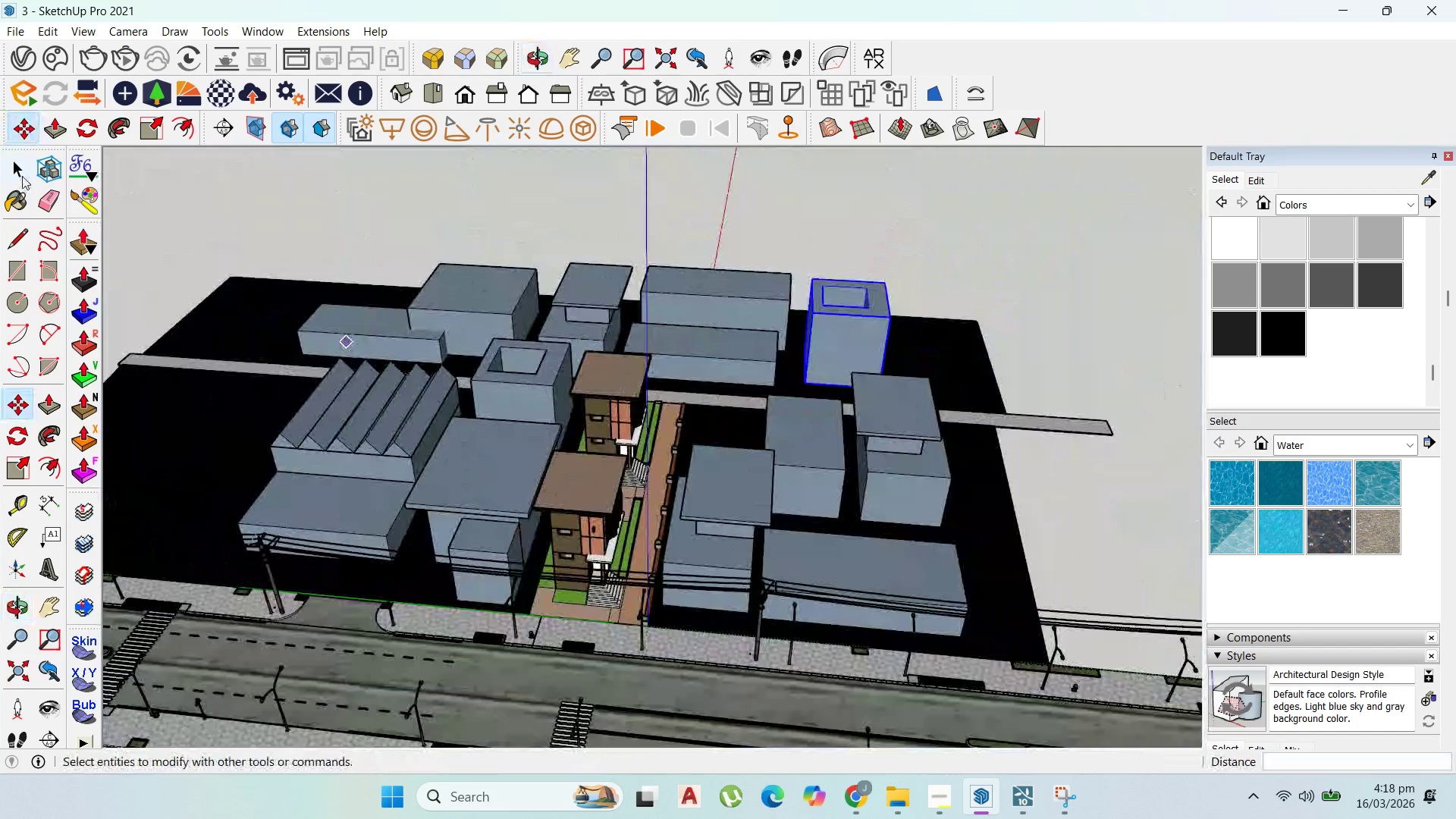 
left_click([21, 170])
 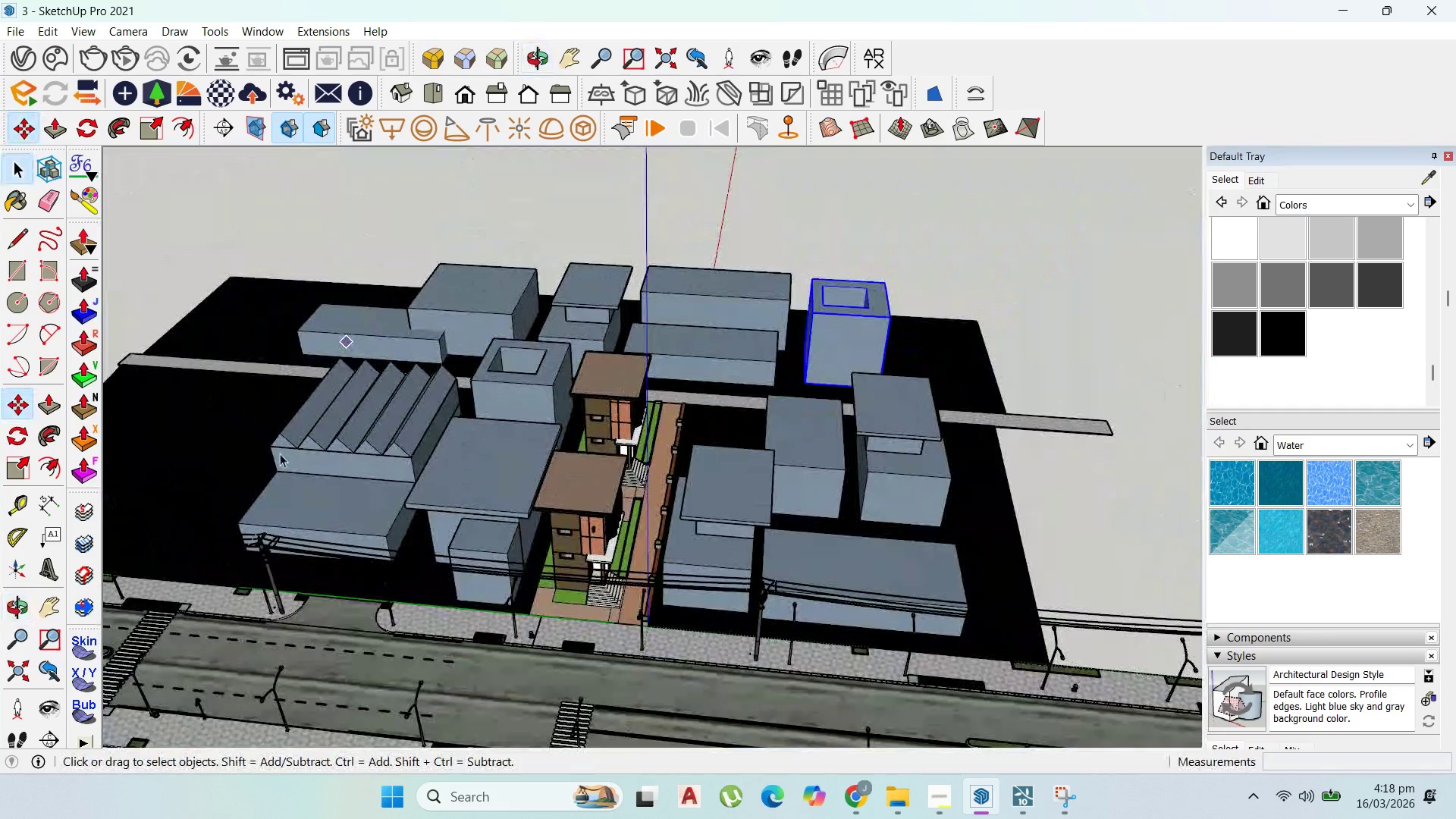 
hold_key(key=ShiftLeft, duration=0.64)
left_click([293, 482])
 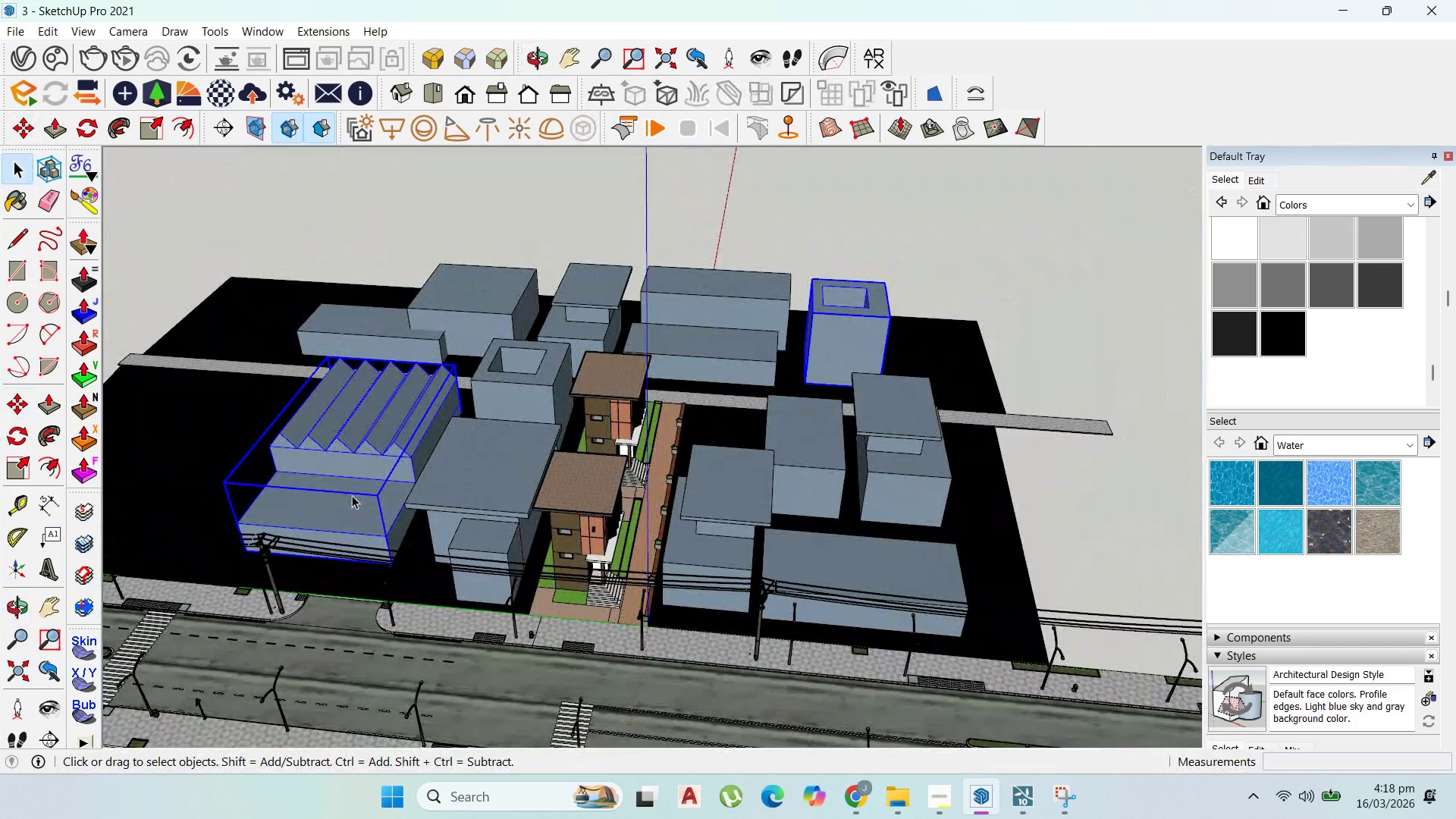 
key(M)
 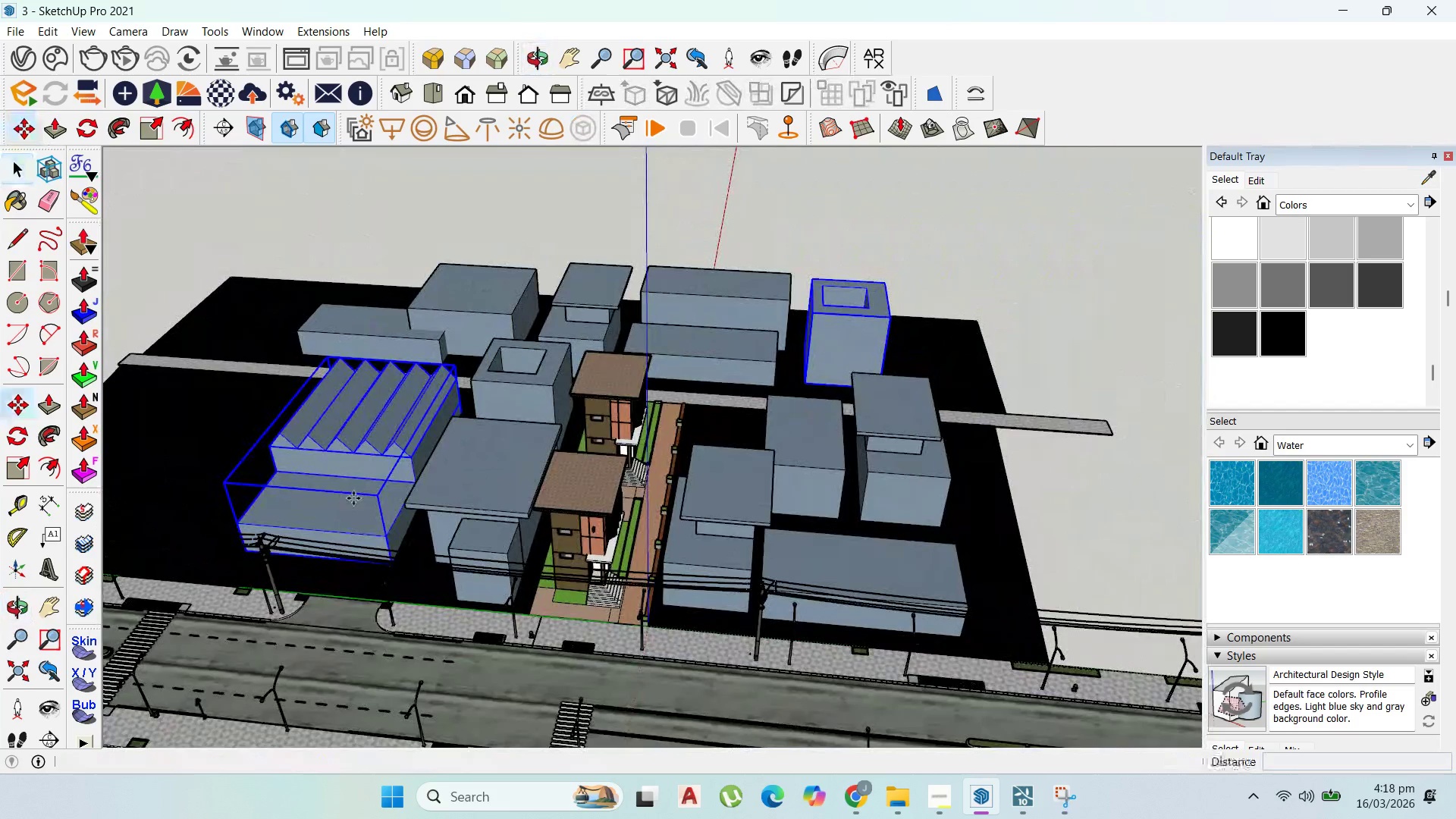 
left_click_drag(start_coordinate=[353, 498], to_coordinate=[348, 497])
 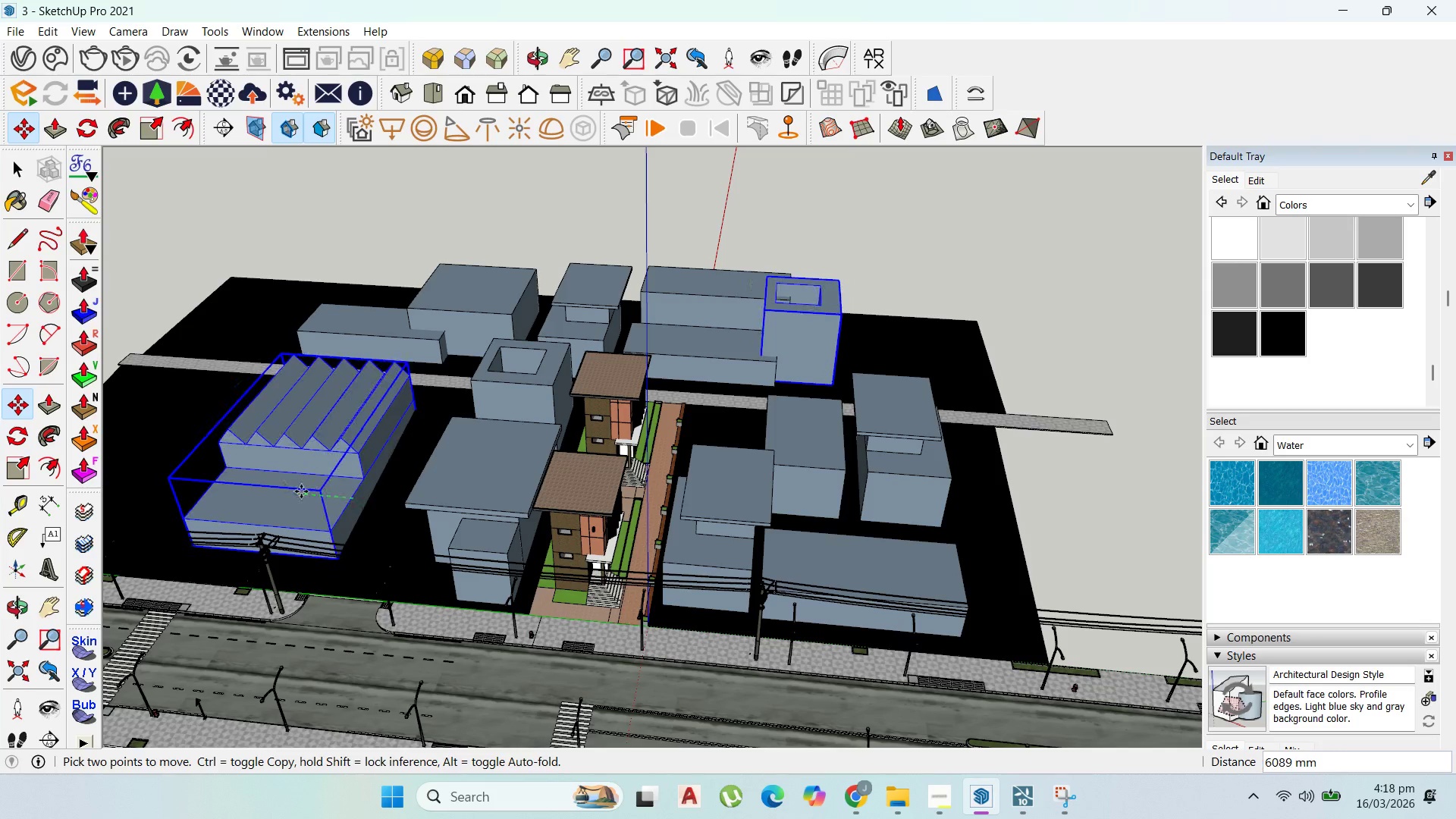 
key(Escape)
 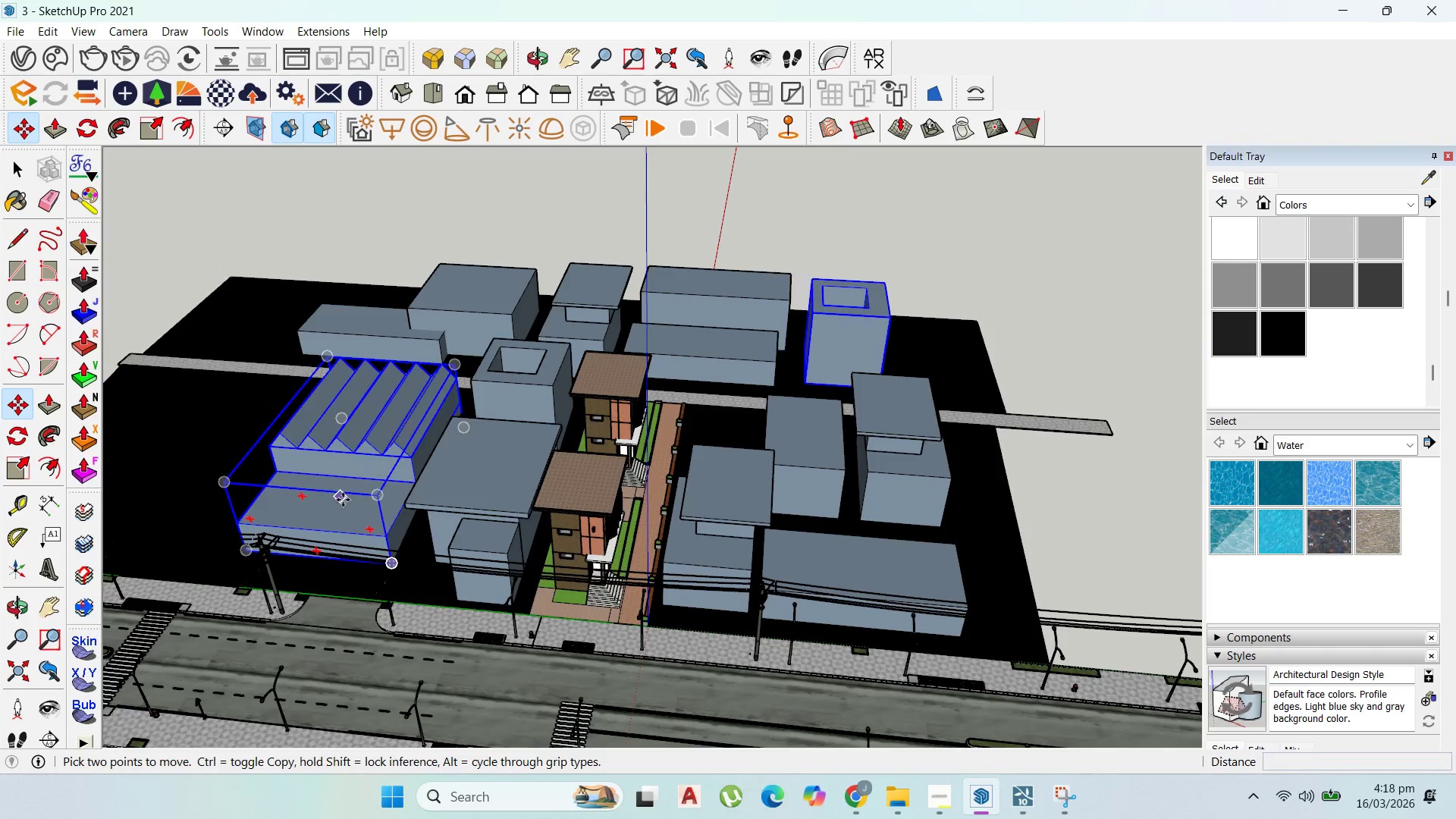 
key(Escape)
 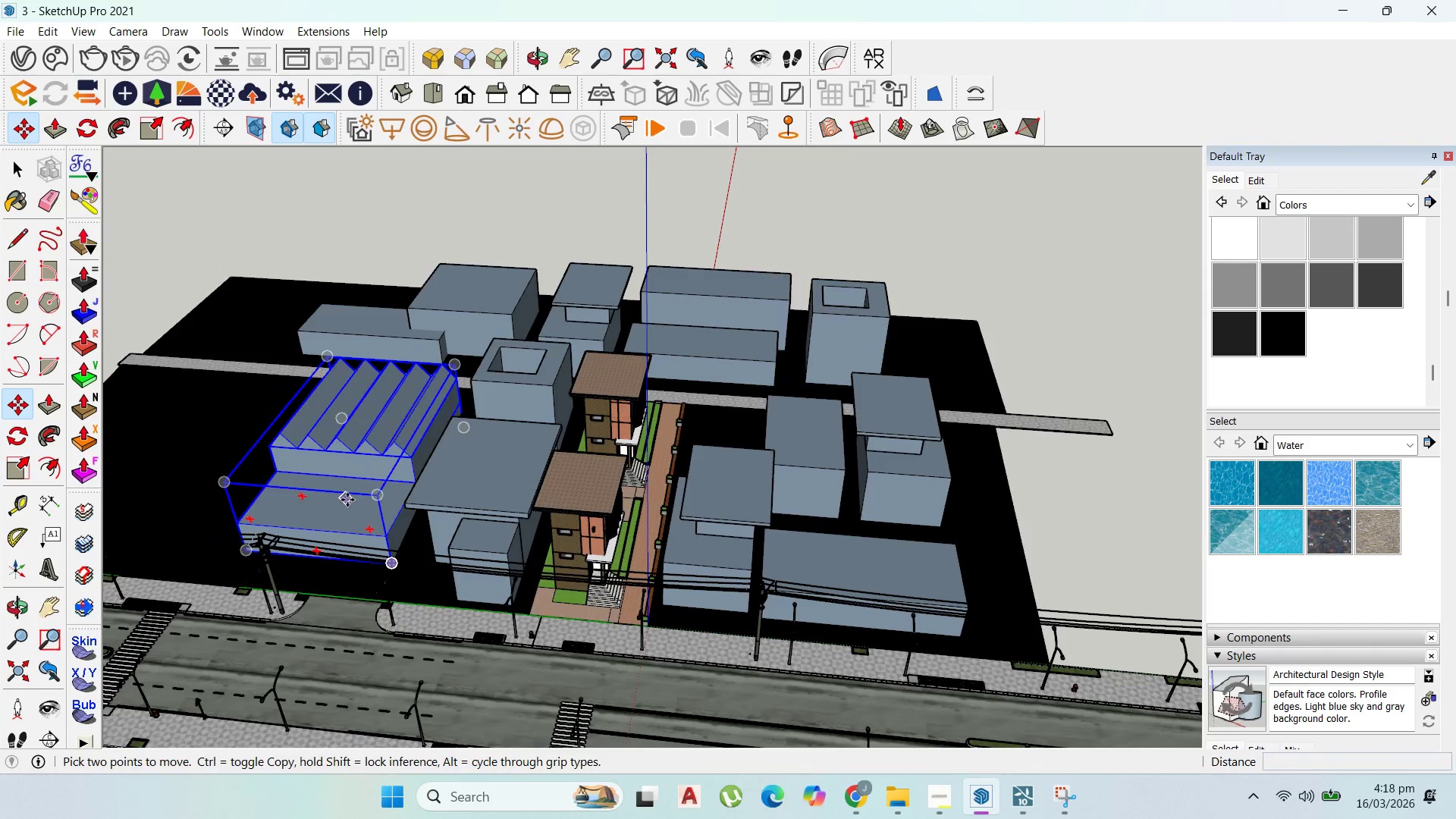 
left_click_drag(start_coordinate=[347, 500], to_coordinate=[344, 499])
 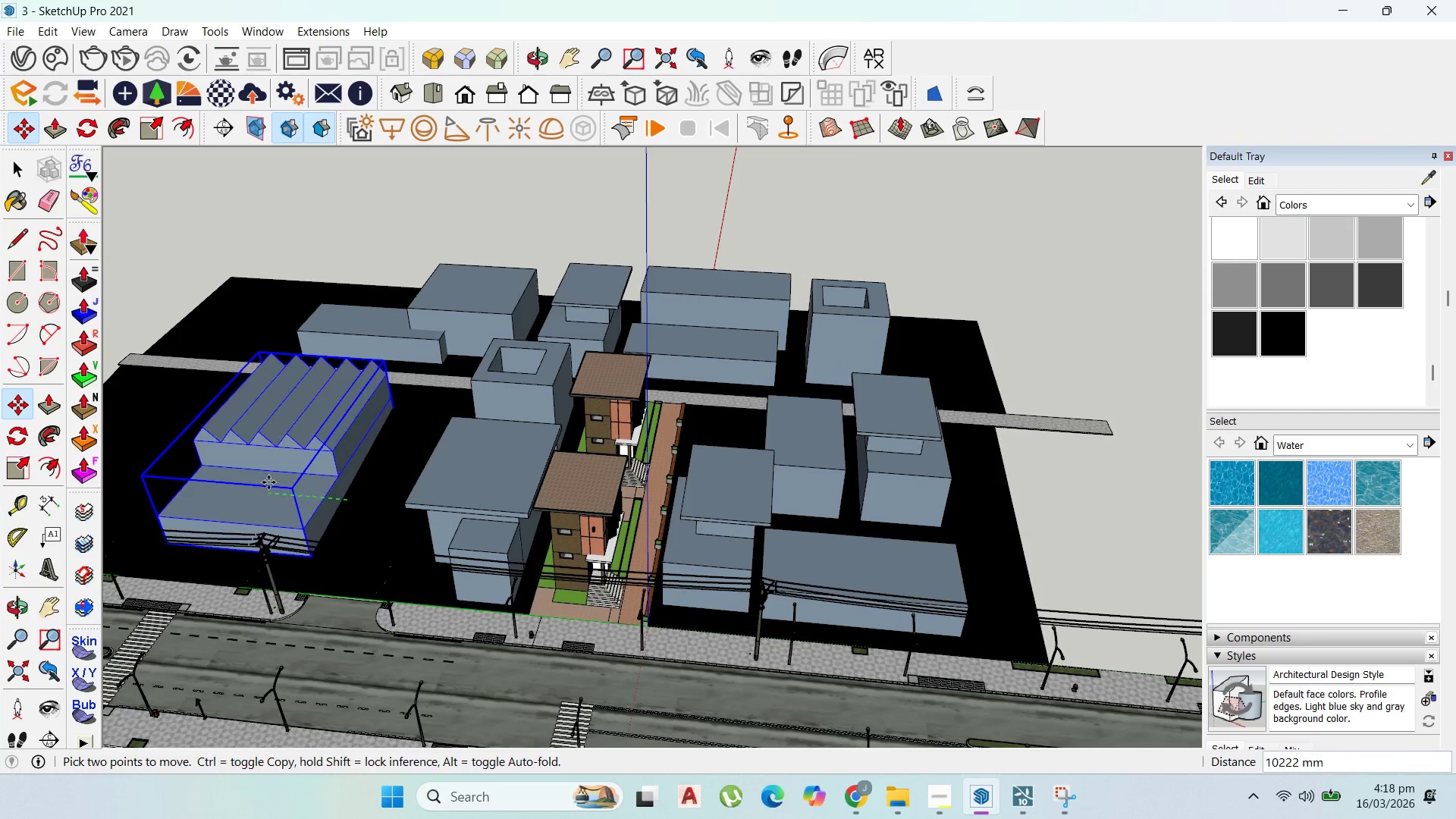 
left_click([268, 482])
 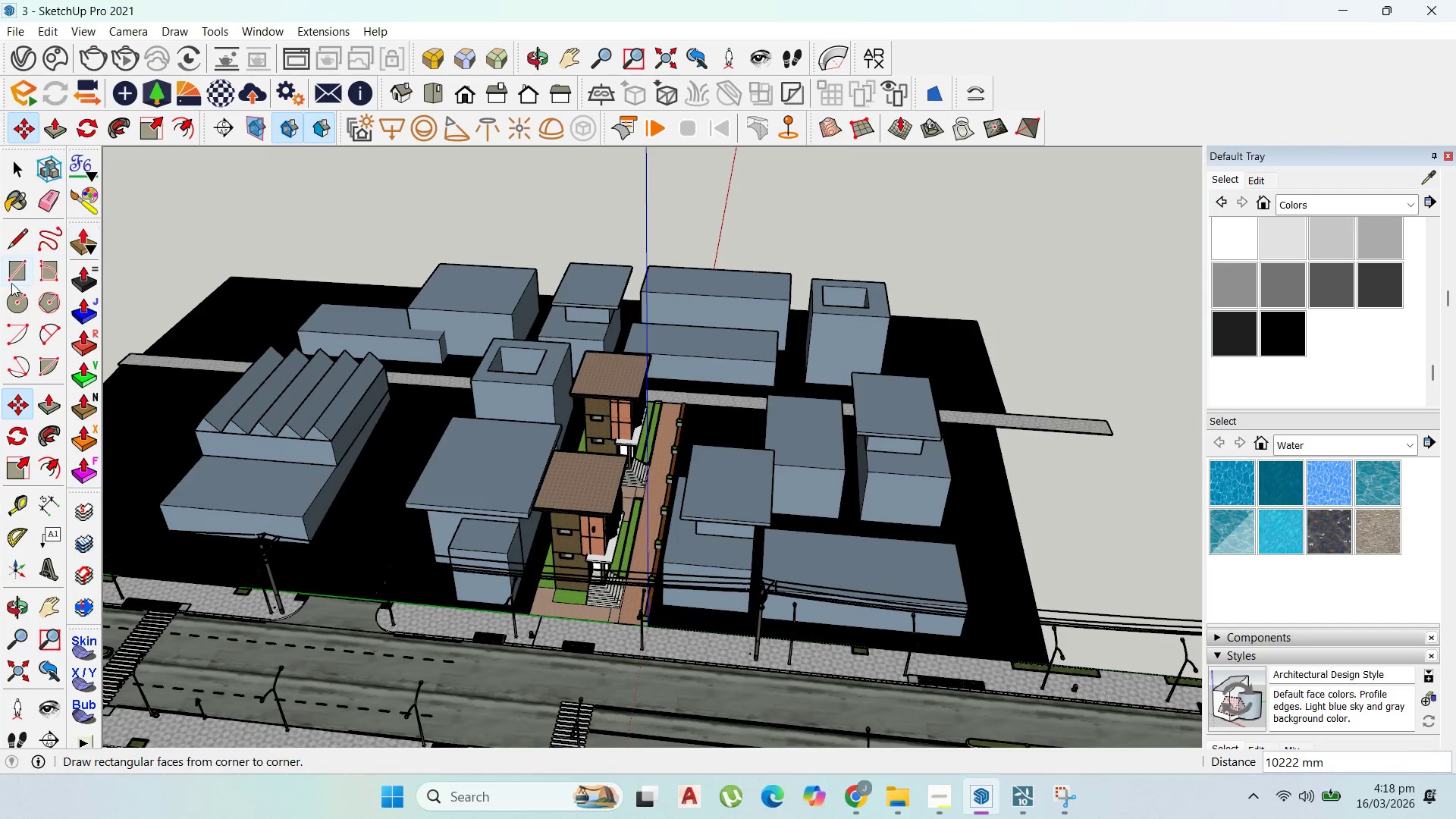 
left_click_drag(start_coordinate=[13, 275], to_coordinate=[23, 275])
 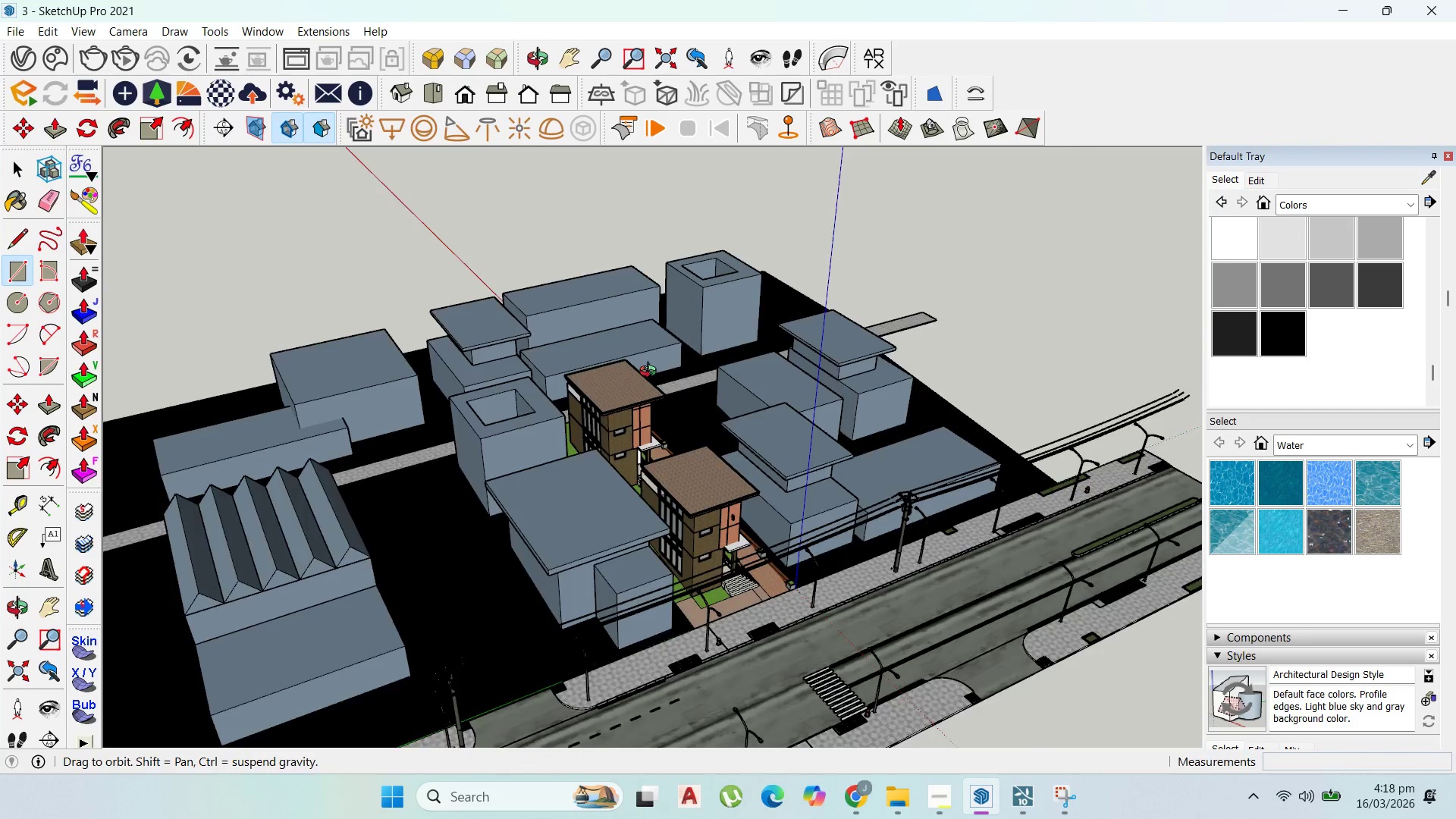 
scroll: coordinate [758, 468], scroll_direction: down, amount: 8.0
 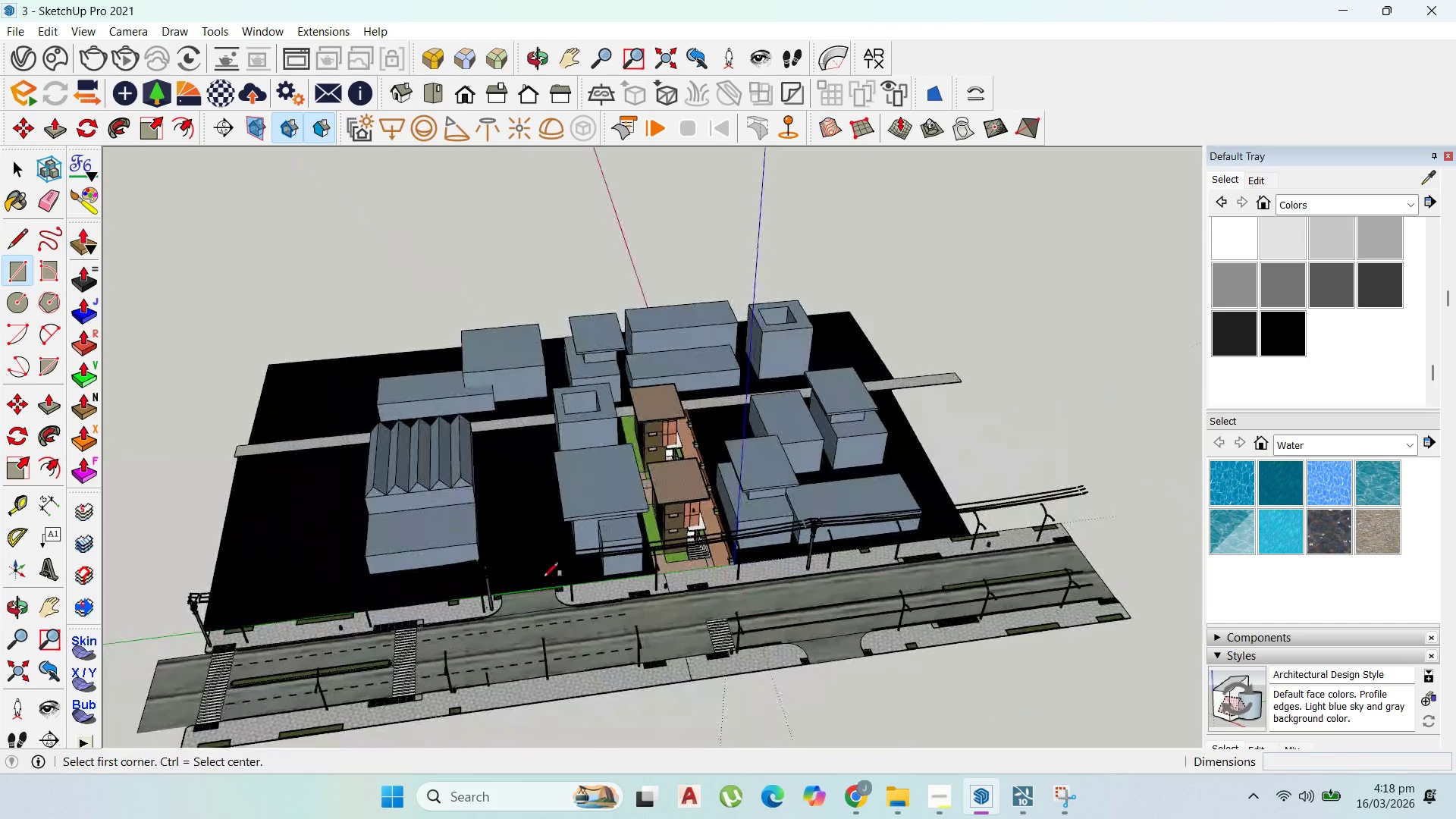 
key(Control+Z)
 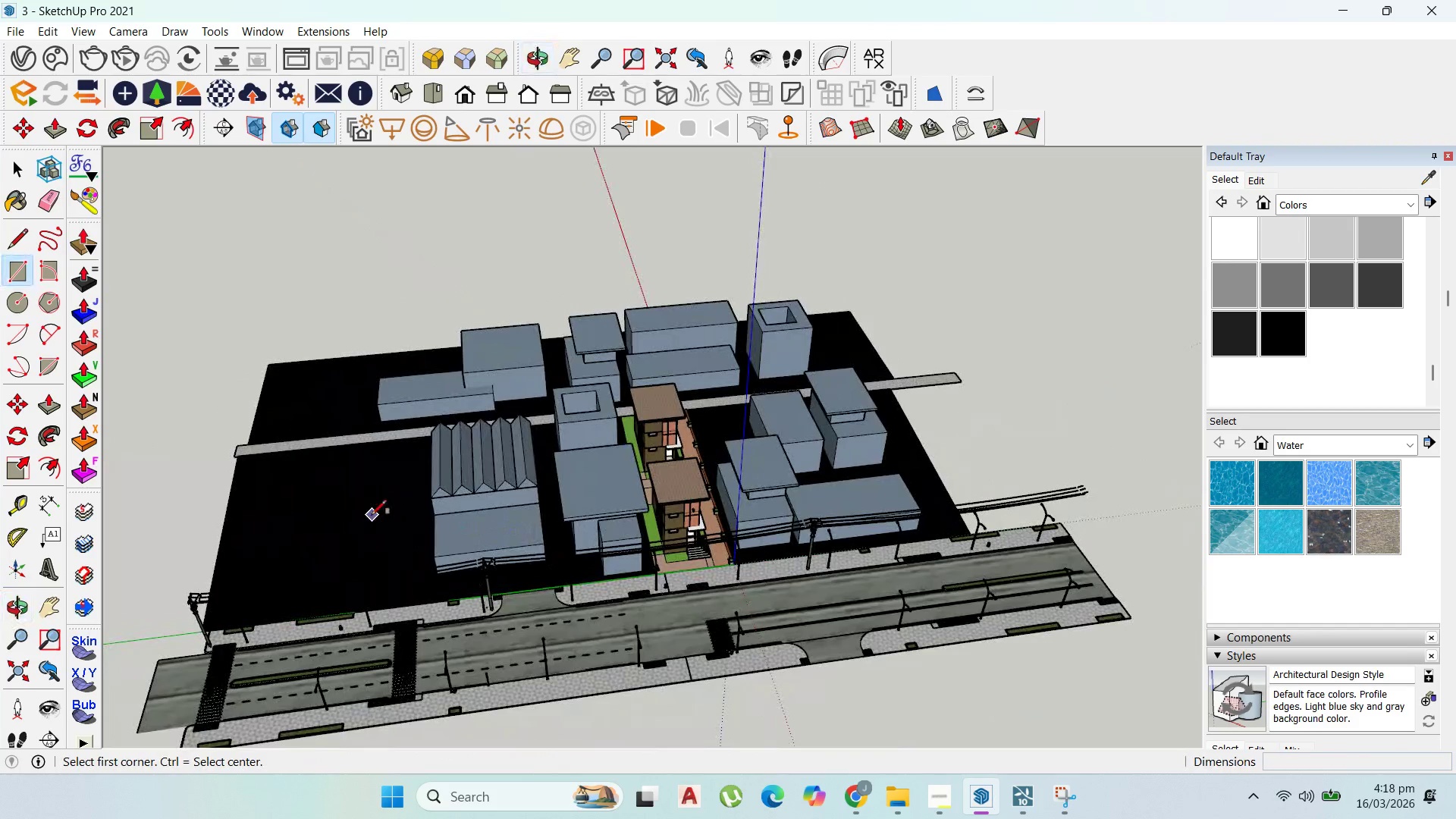 
scroll: coordinate [326, 475], scroll_direction: up, amount: 2.0
 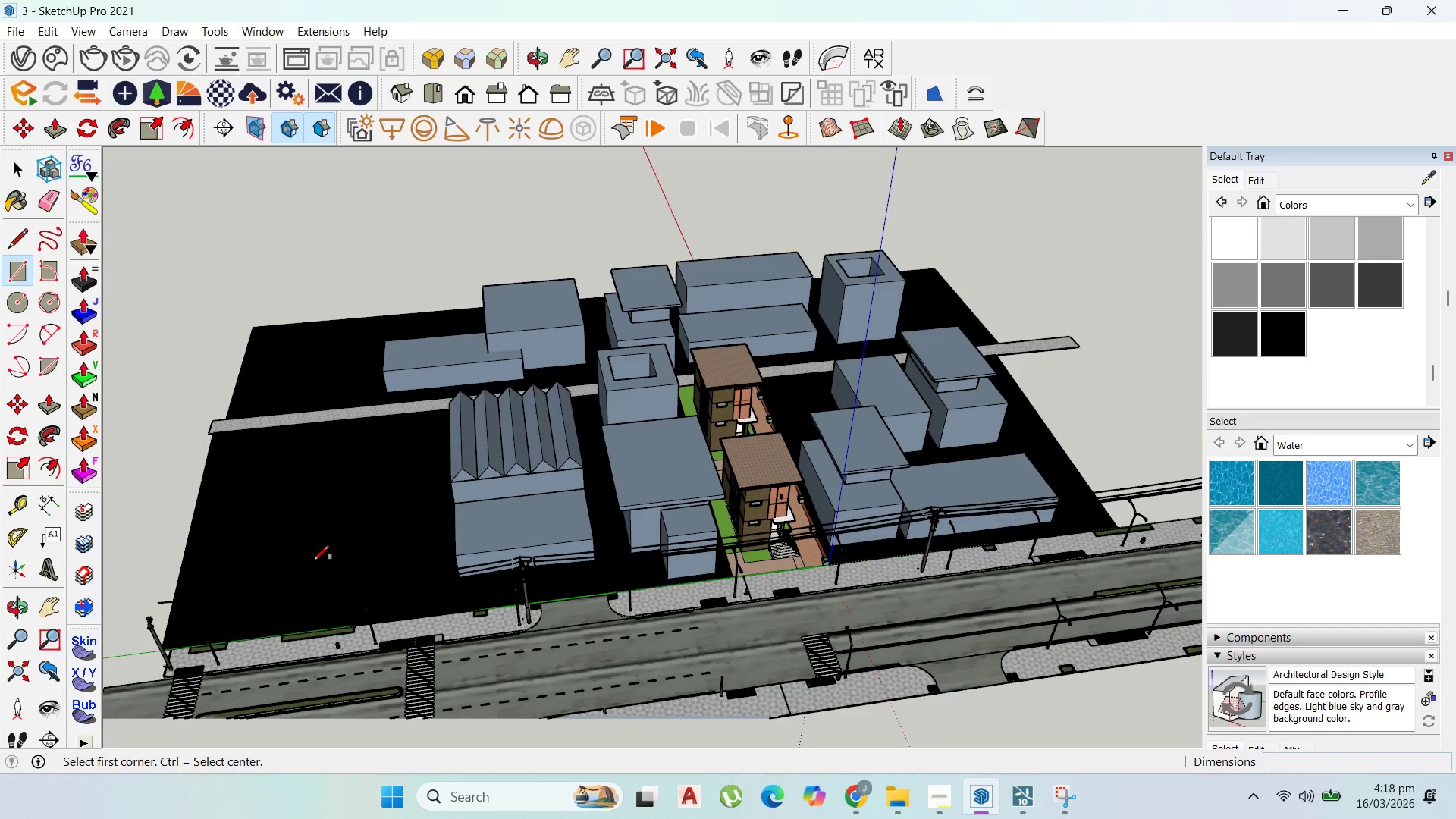 
left_click([314, 563])
 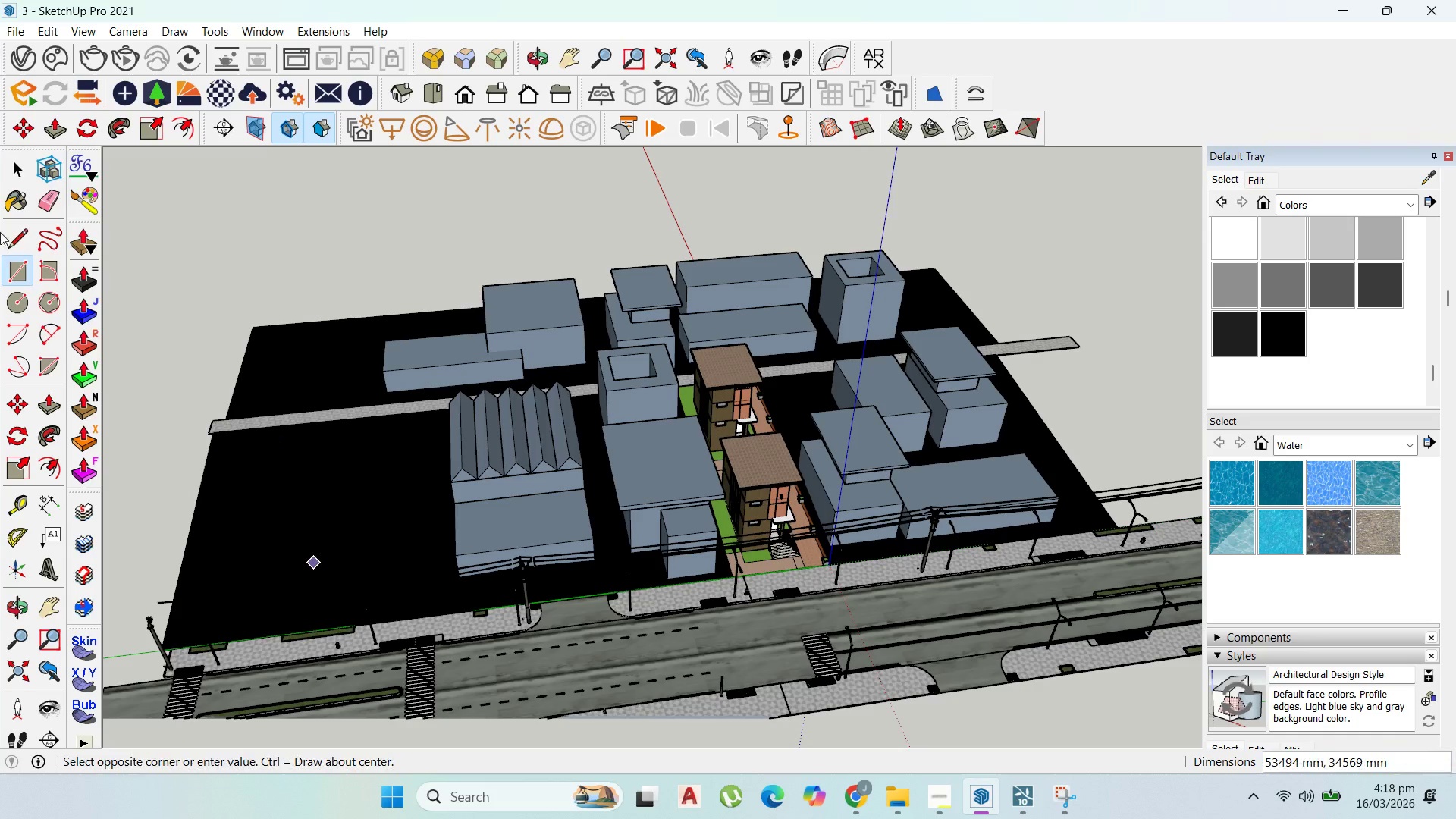 
key(Escape)
 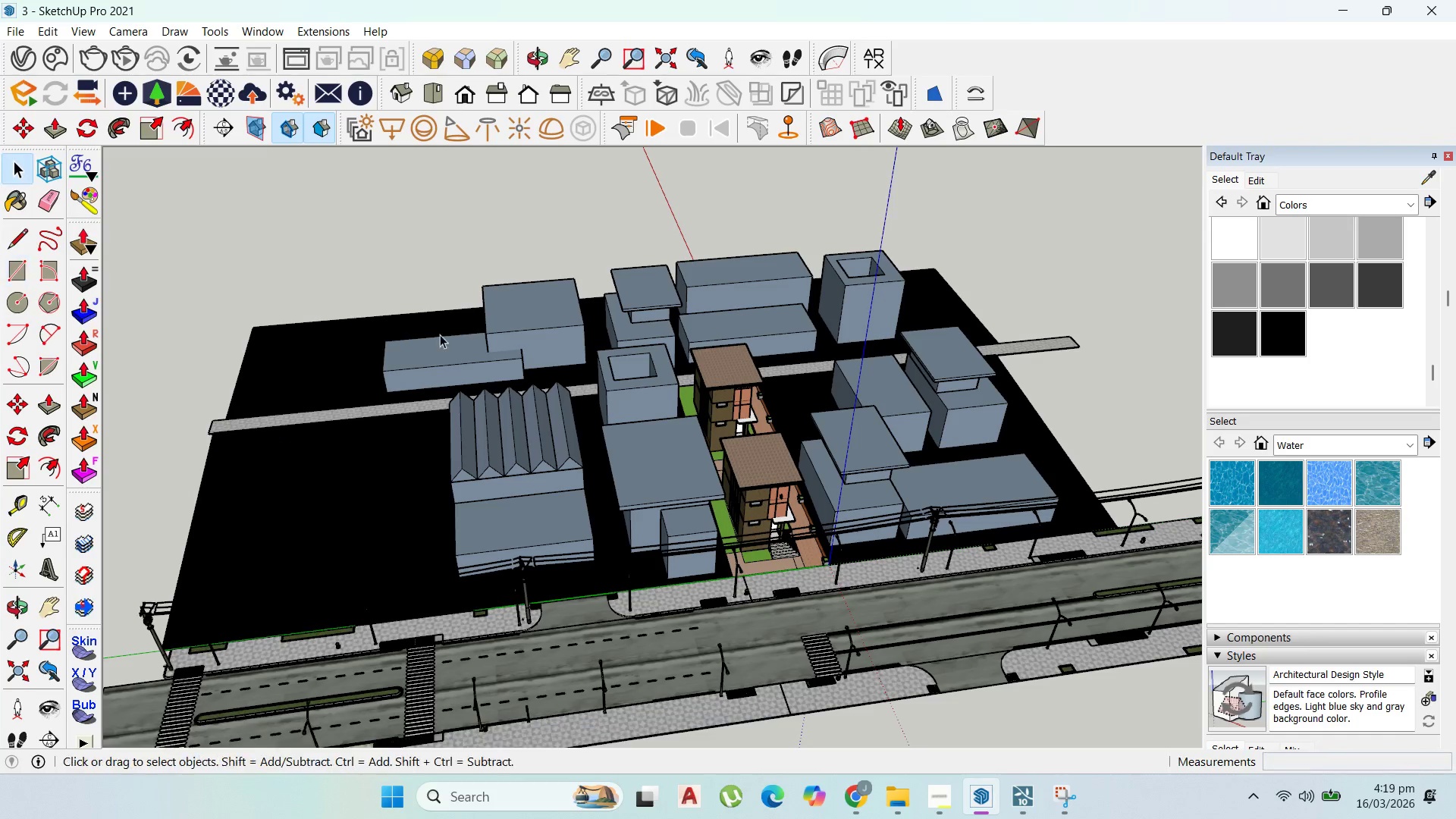 
hold_key(key=ShiftLeft, duration=0.91)
left_click([458, 352])
 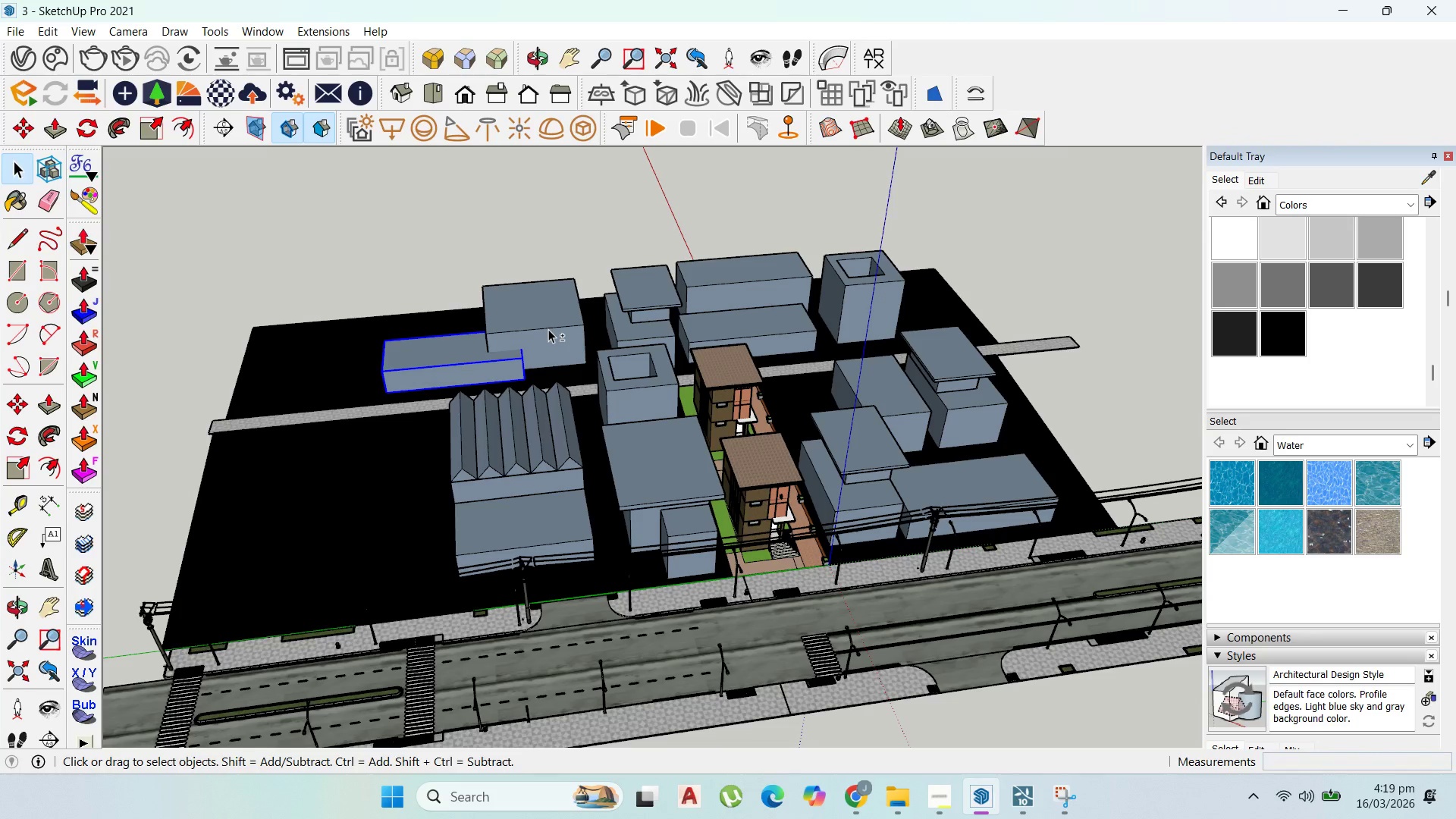 
double_click([548, 329])
 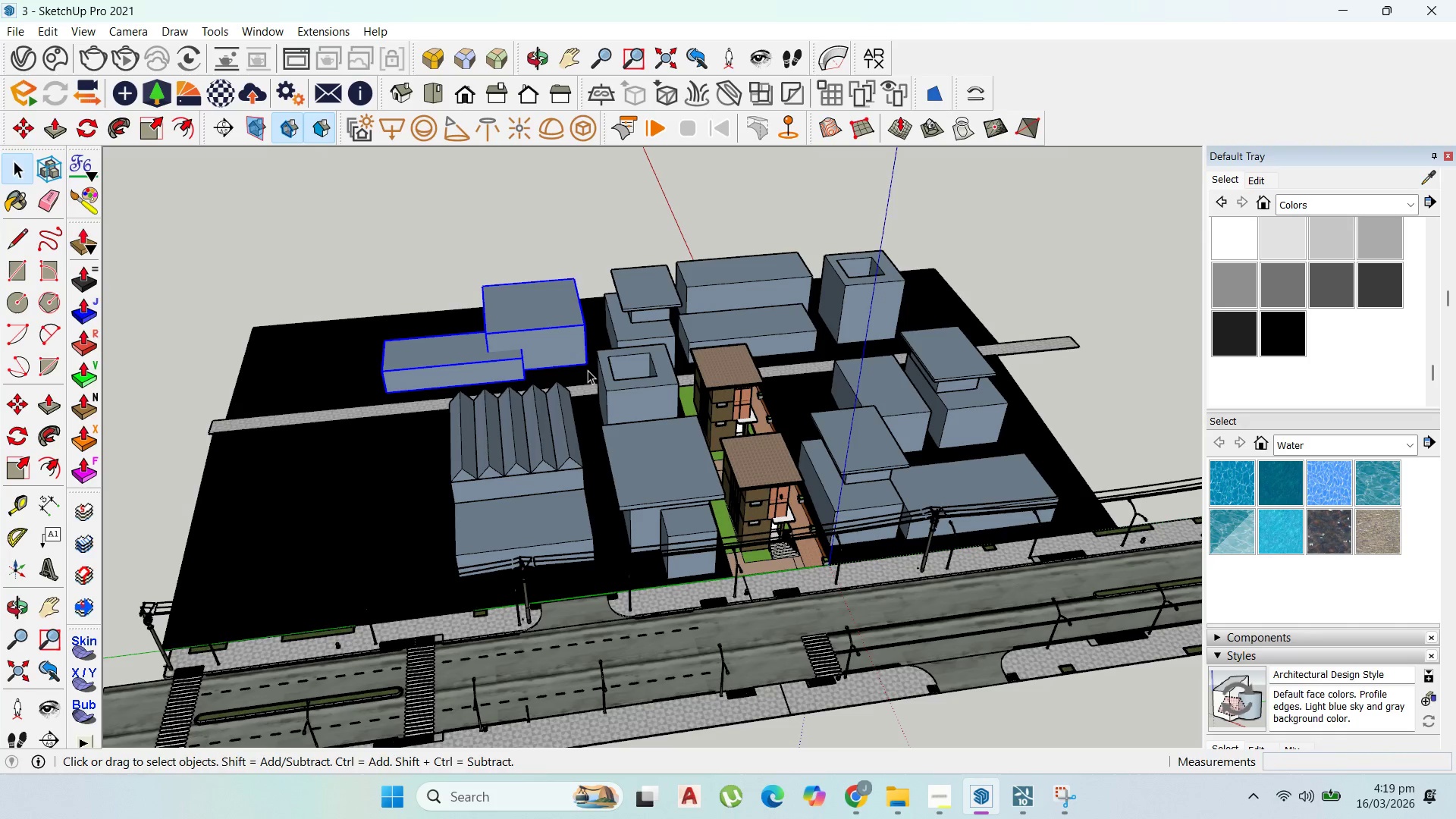 
key(M)
 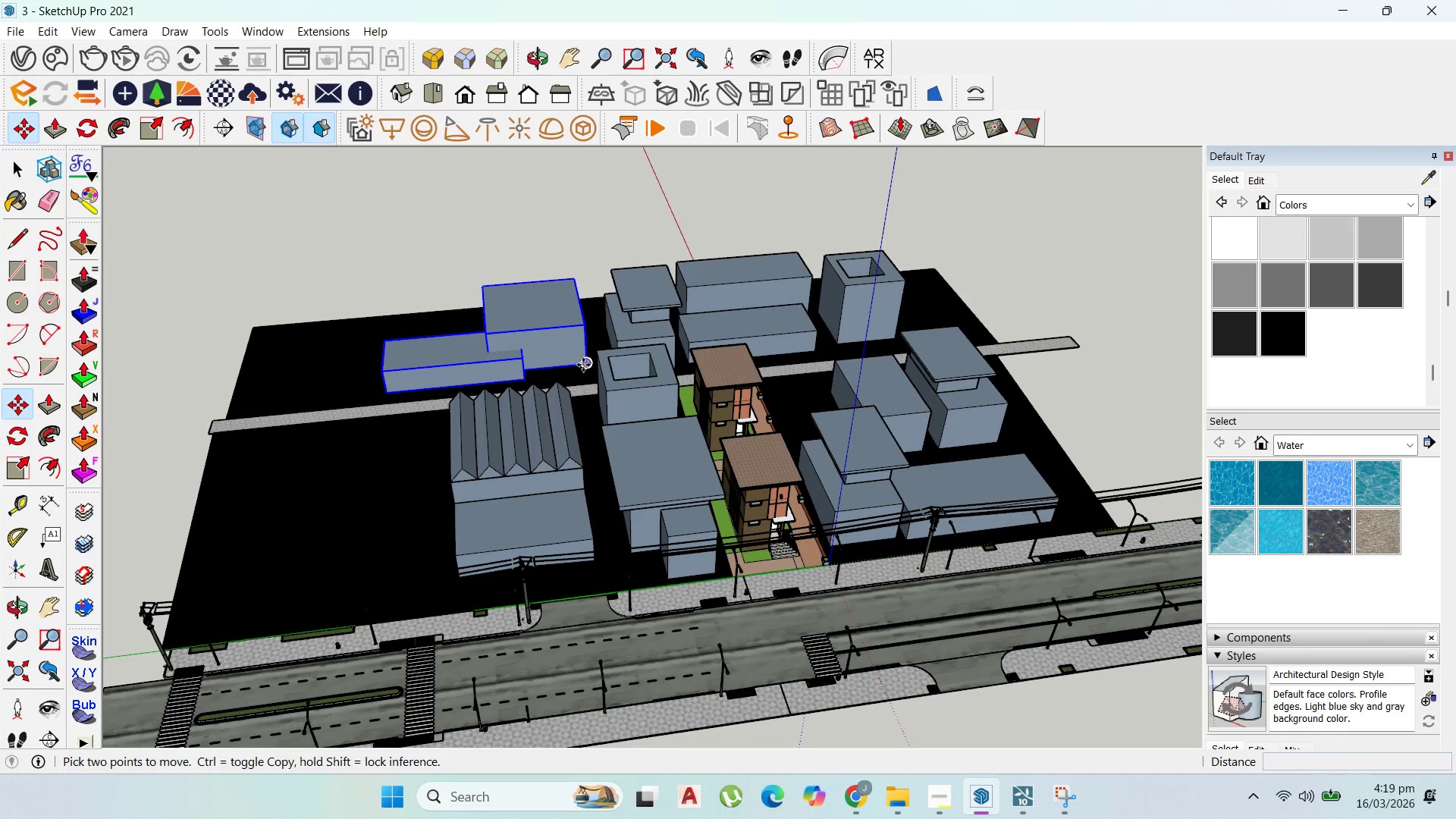 
key(Control+ControlLeft)
 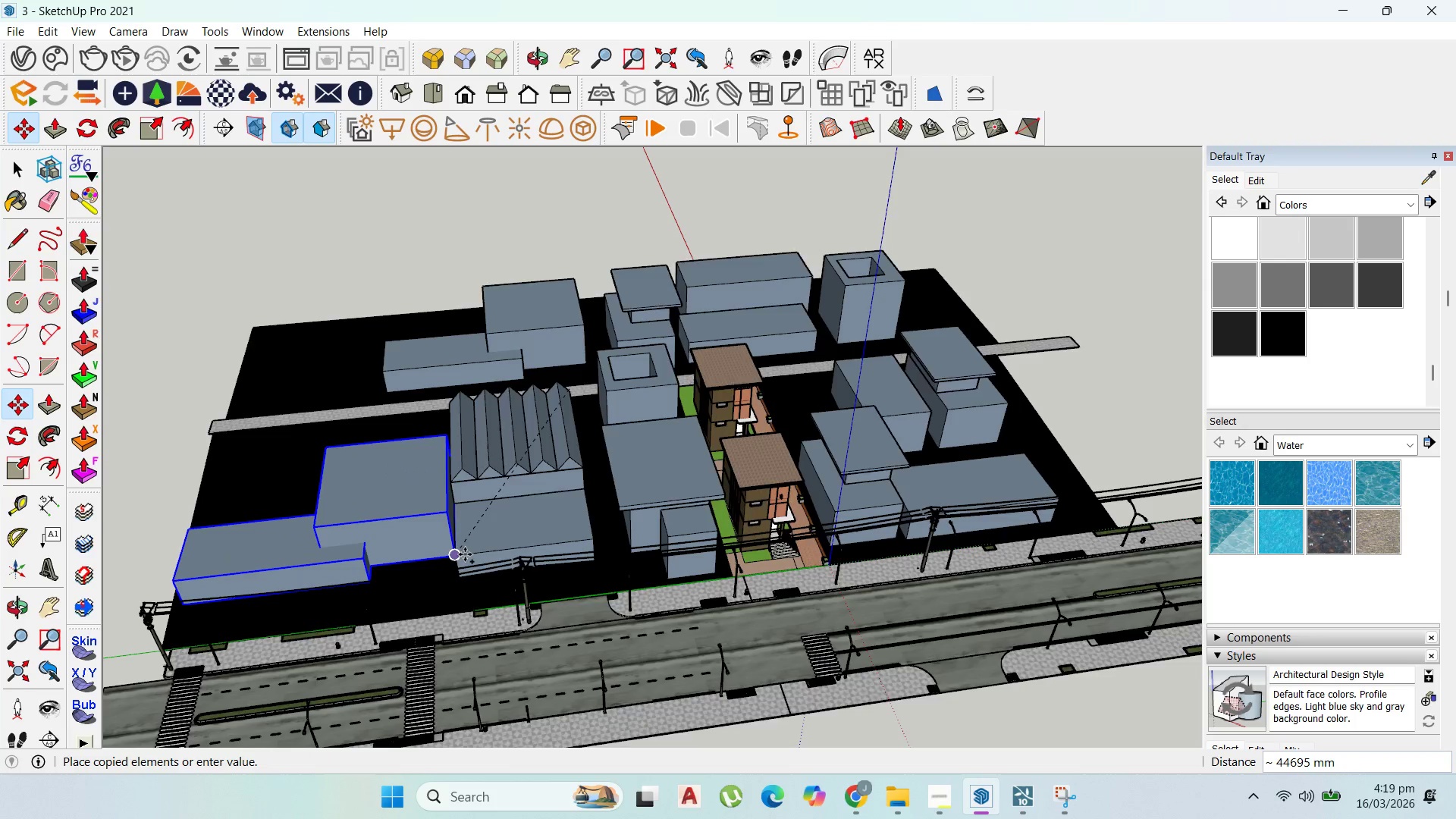 
left_click([461, 553])
 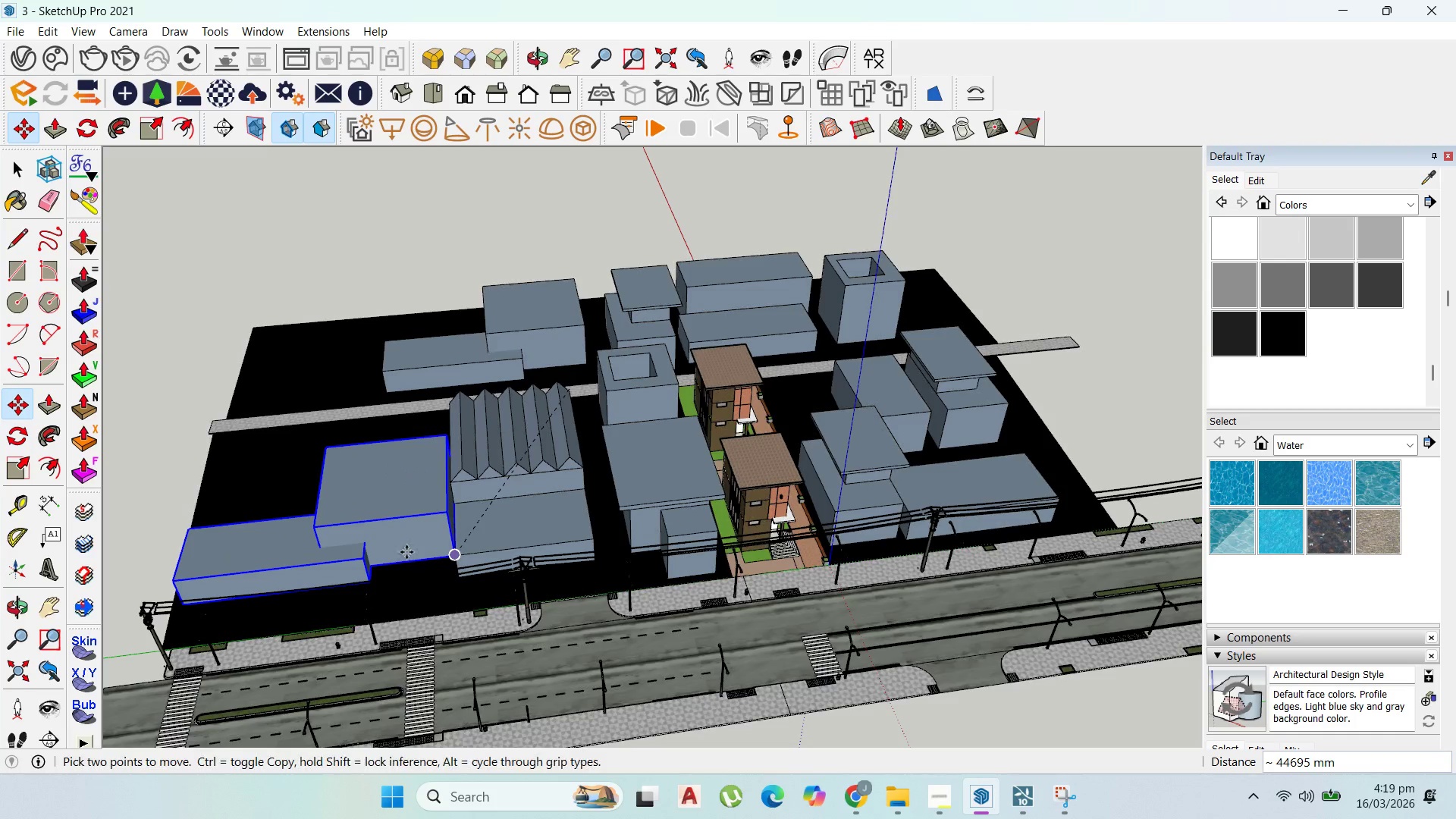 
scroll: coordinate [331, 572], scroll_direction: up, amount: 4.0
 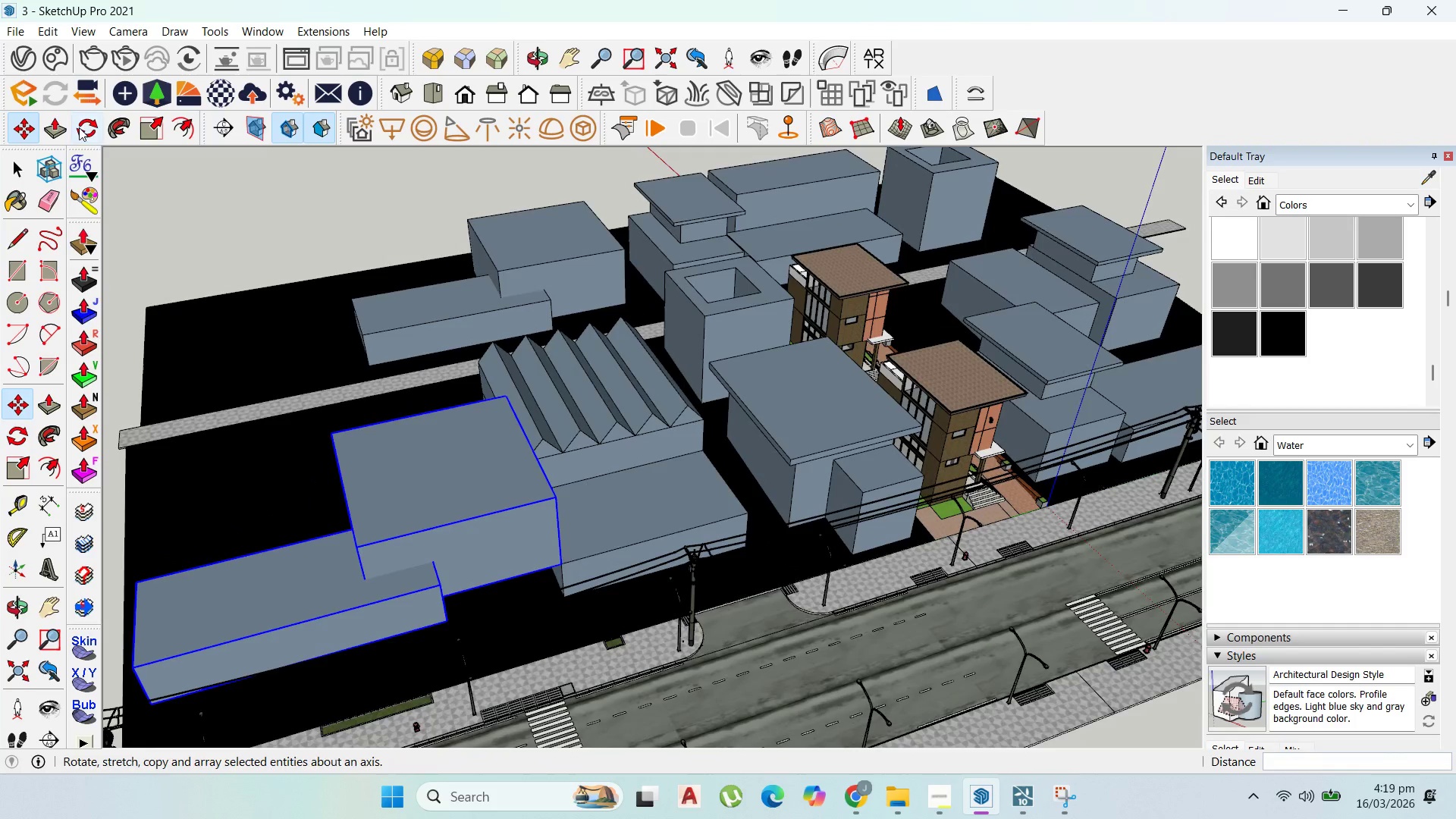 
left_click_drag(start_coordinate=[80, 129], to_coordinate=[89, 129])
 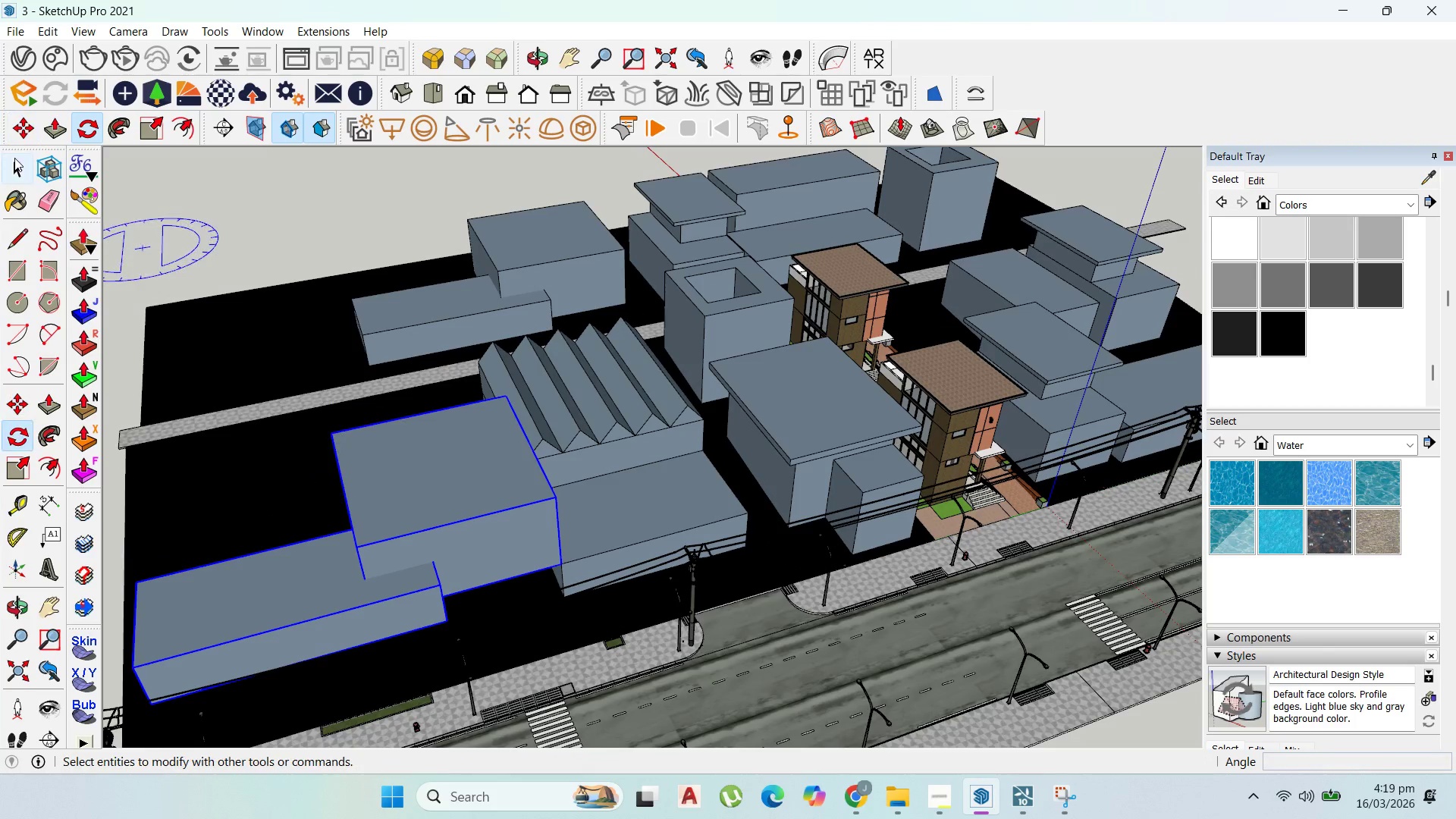 
scroll: coordinate [436, 392], scroll_direction: up, amount: 1.0
 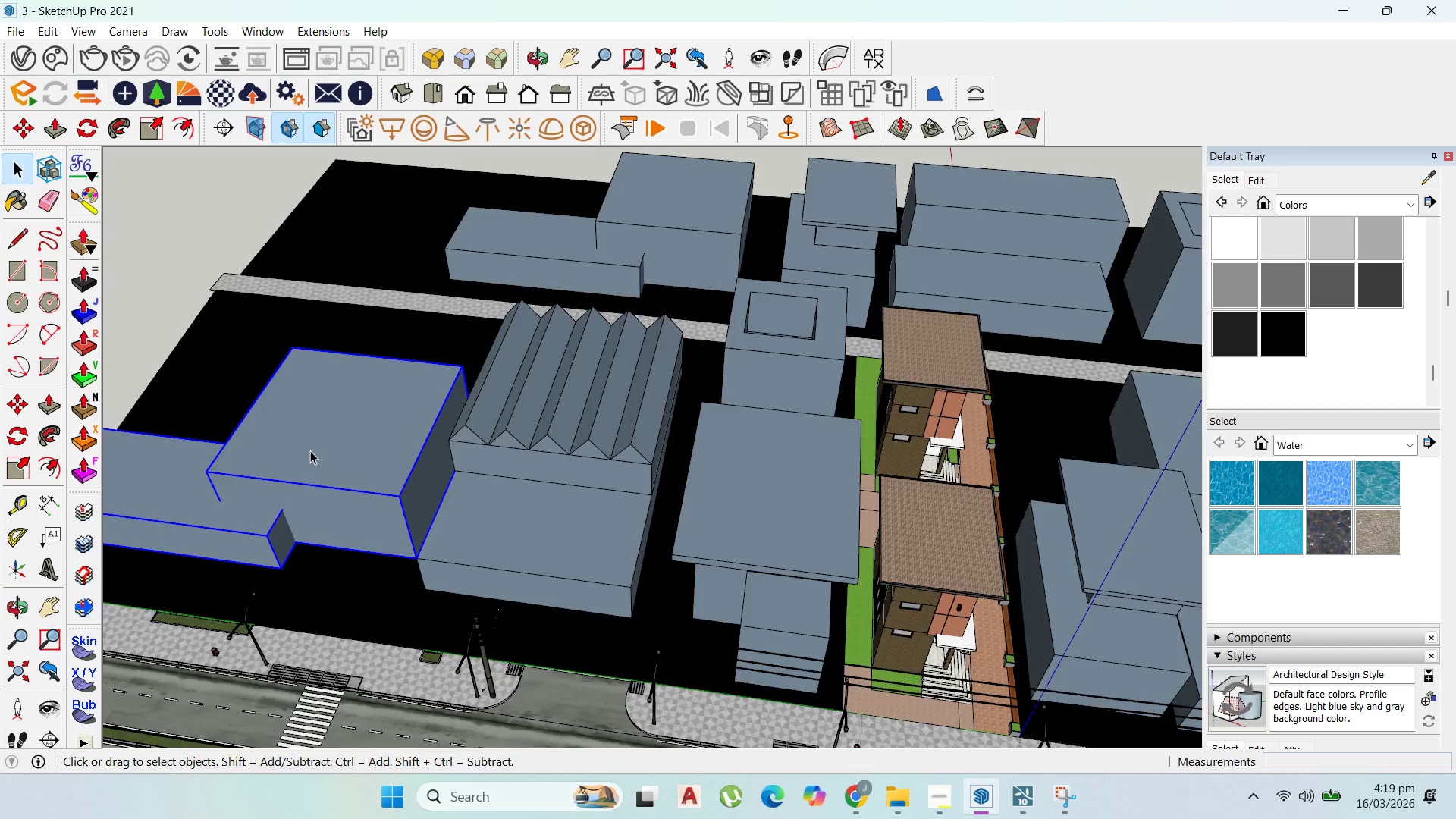 
double_click([310, 450])
 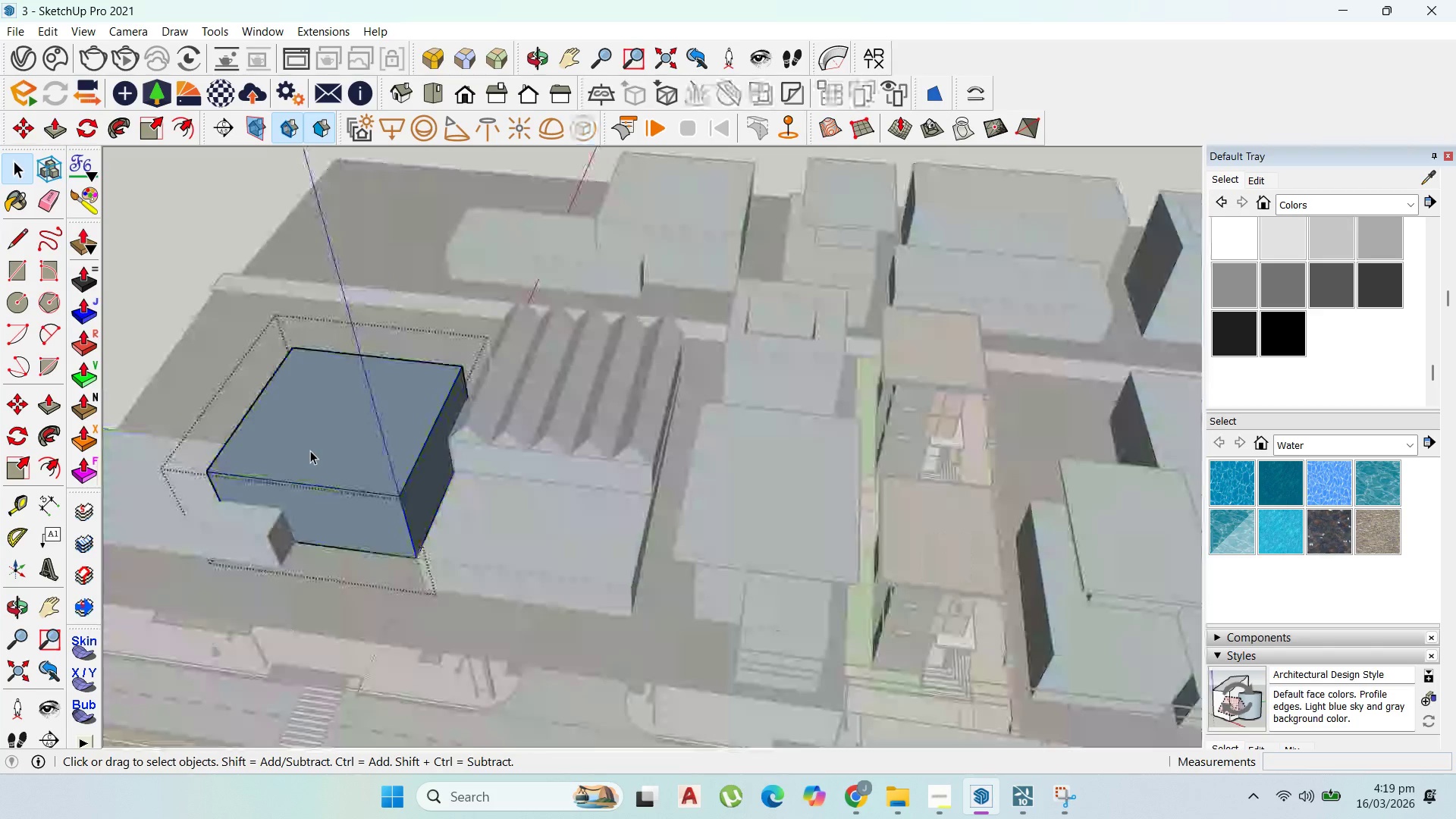 
triple_click([310, 450])
 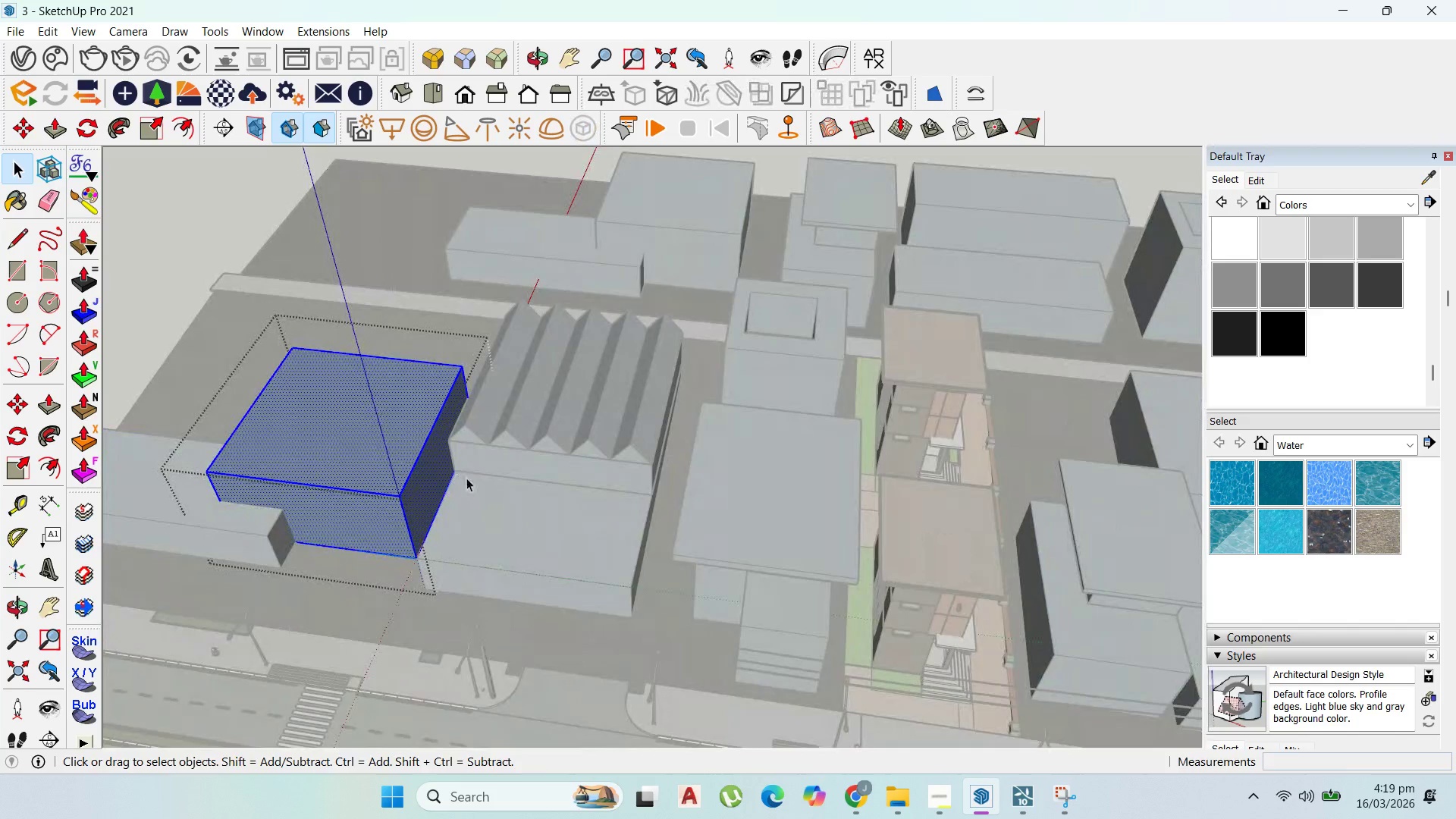 
key(P)
 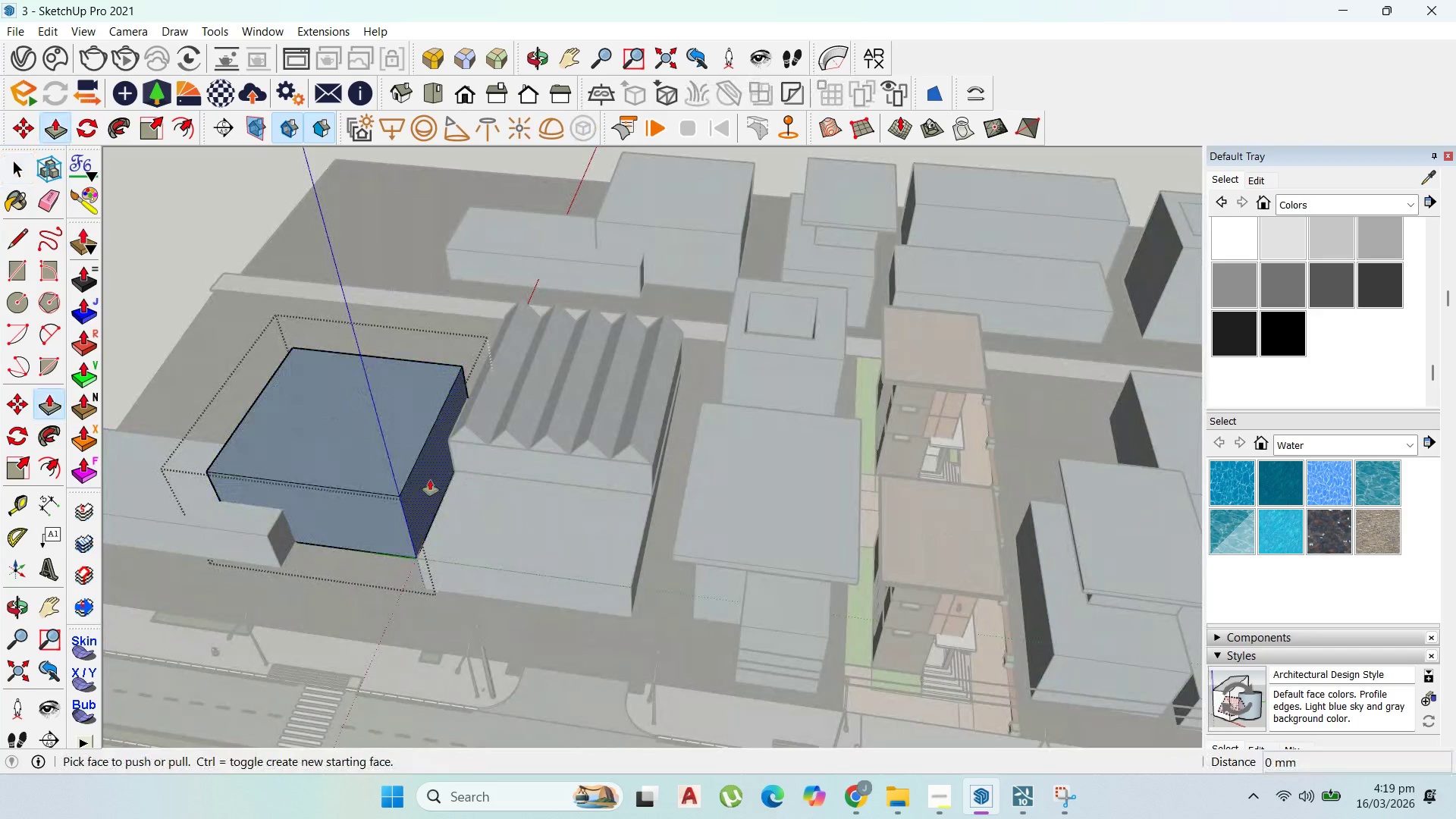 
left_click_drag(start_coordinate=[430, 480], to_coordinate=[386, 460])
 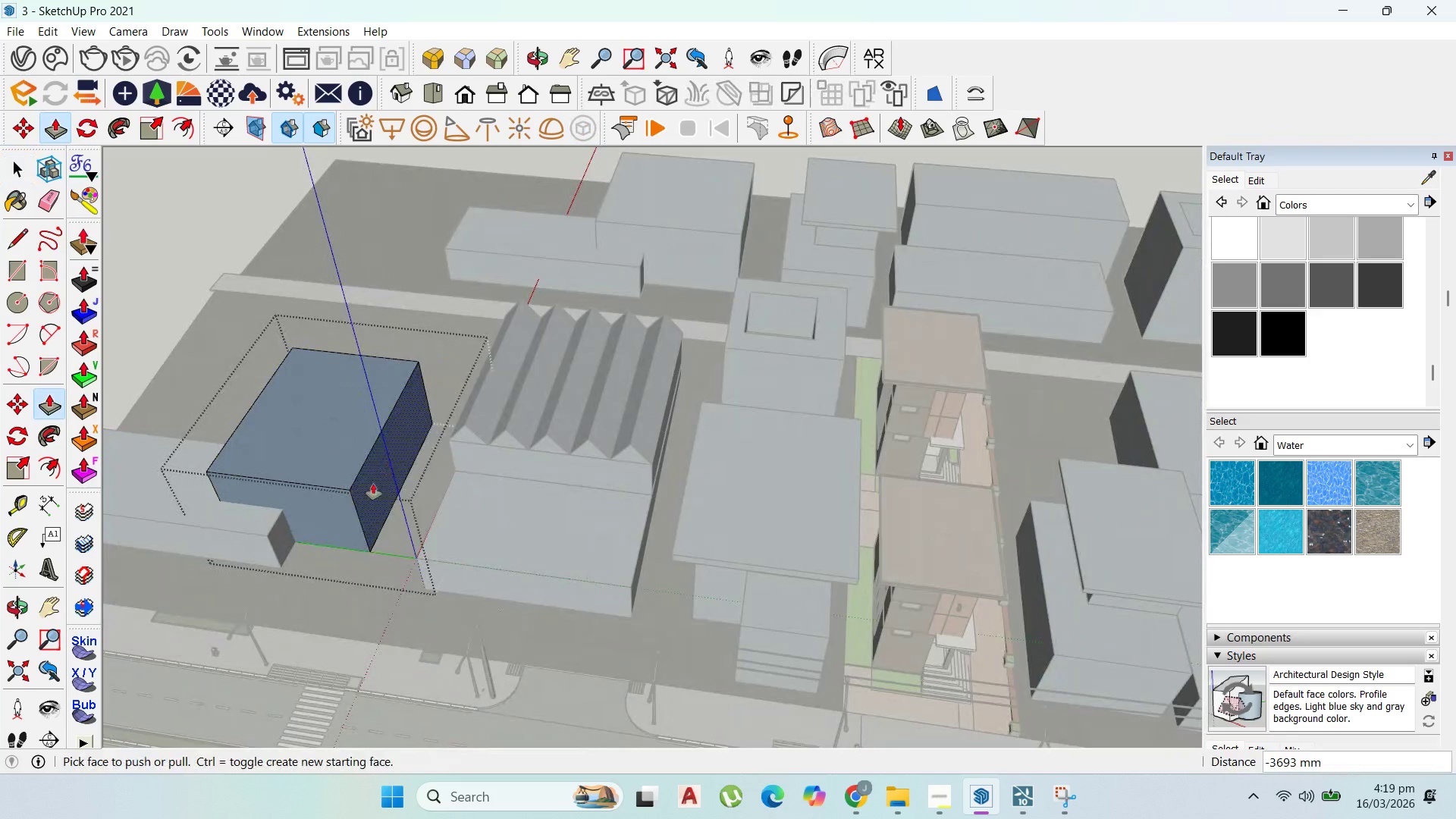 
scroll: coordinate [350, 493], scroll_direction: up, amount: 1.0
 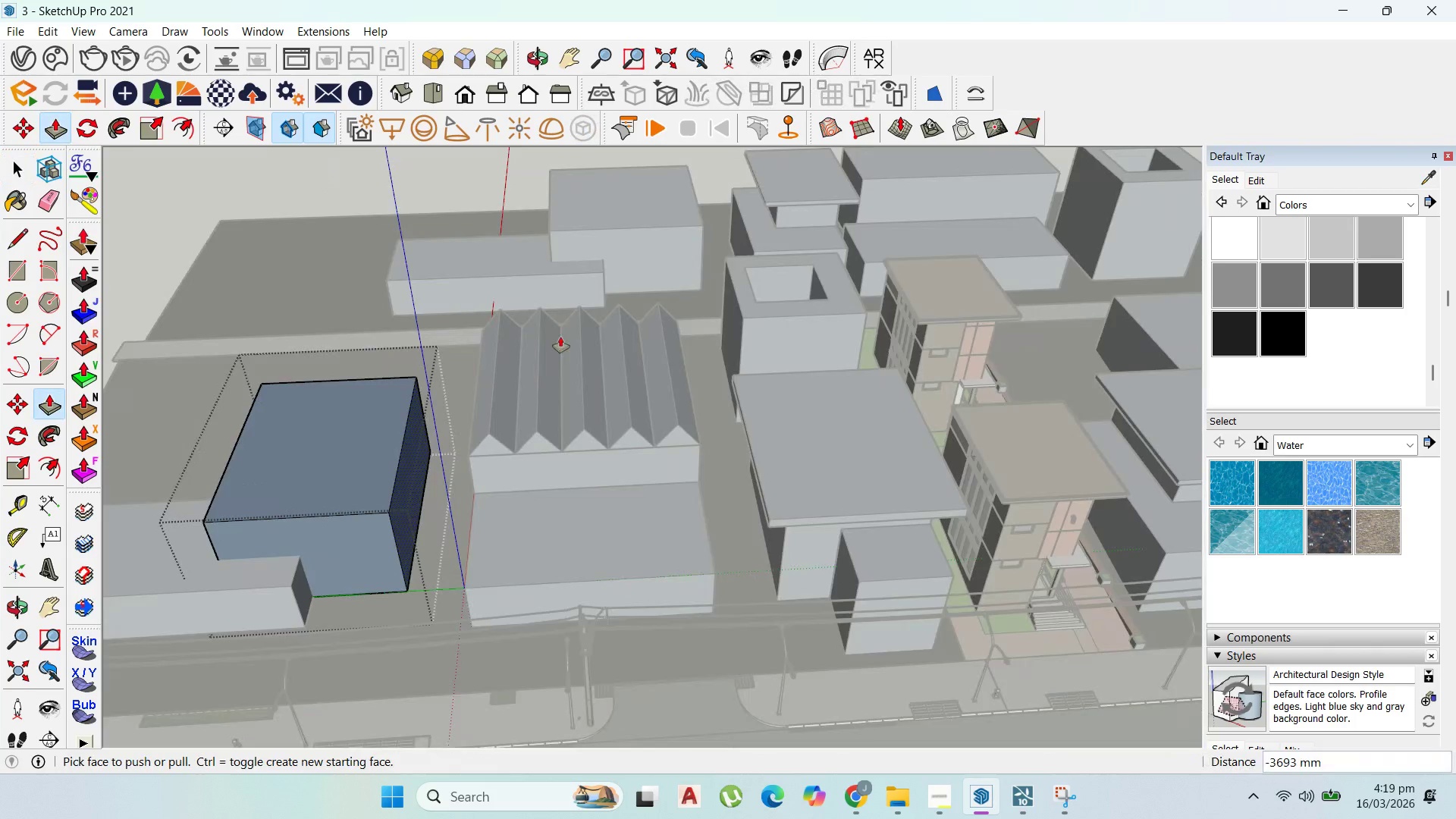 
scroll: coordinate [618, 318], scroll_direction: down, amount: 9.0
 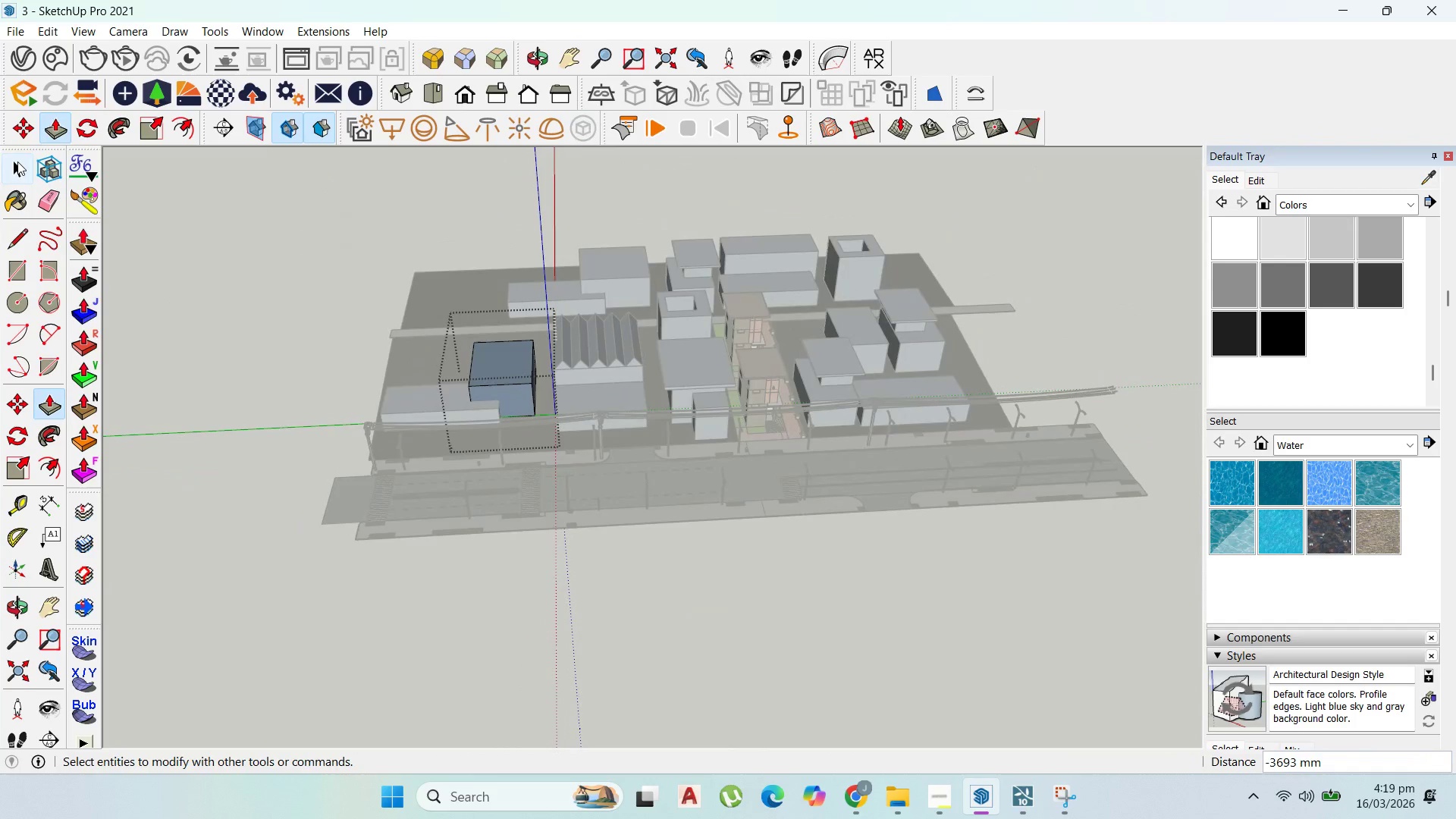 
left_click([11, 165])
 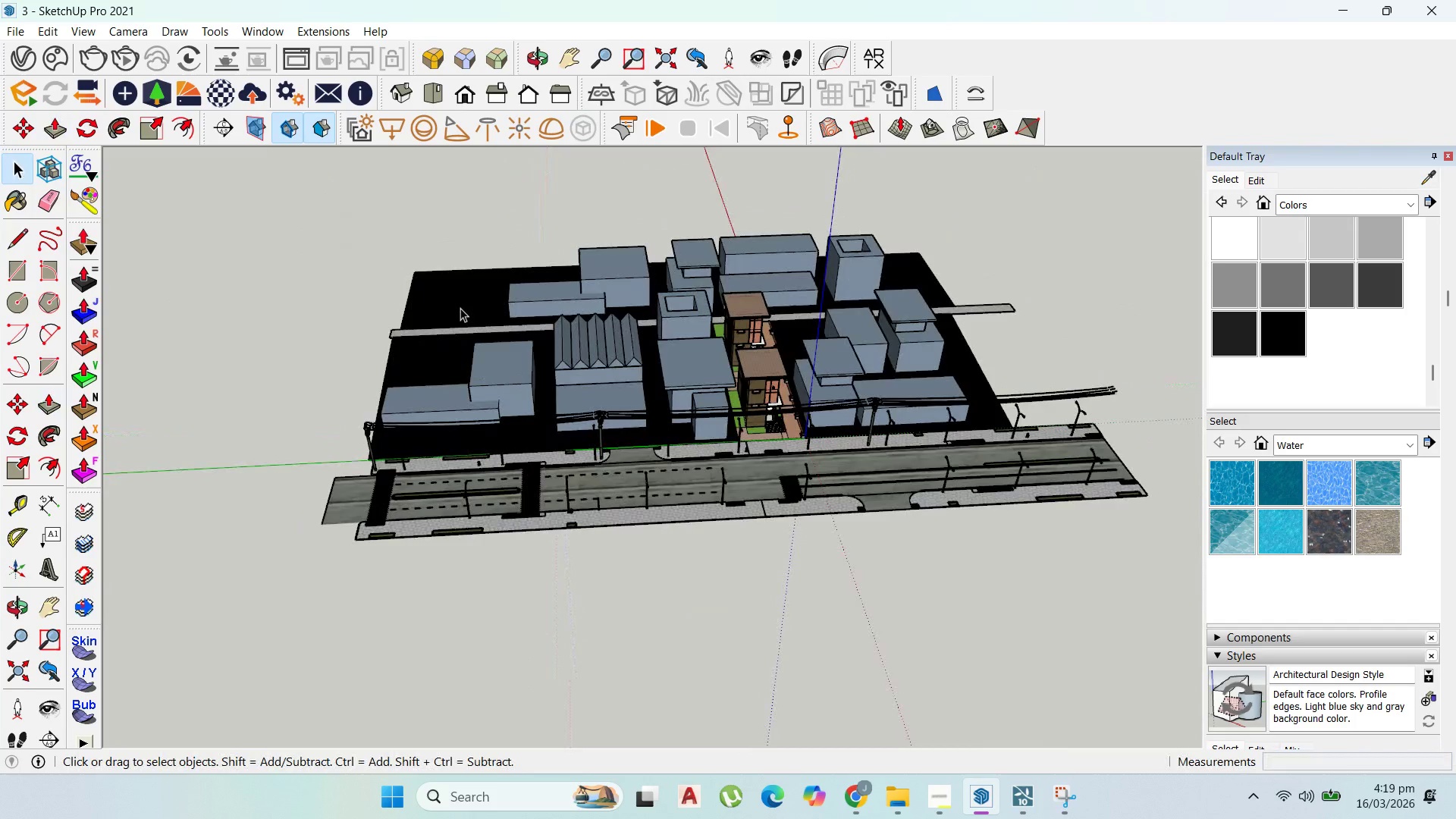 
key(Escape)
 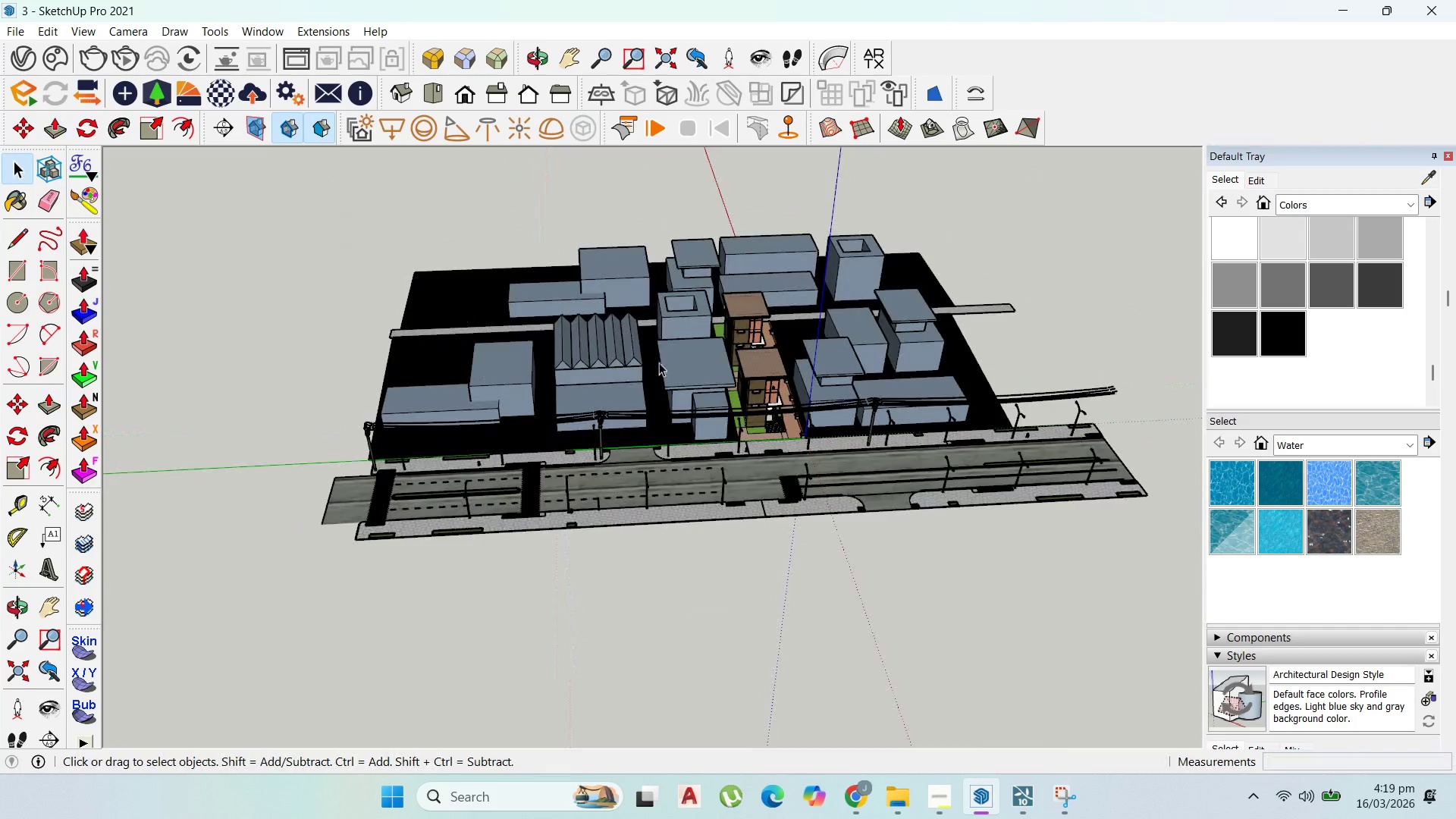 
key(Escape)
 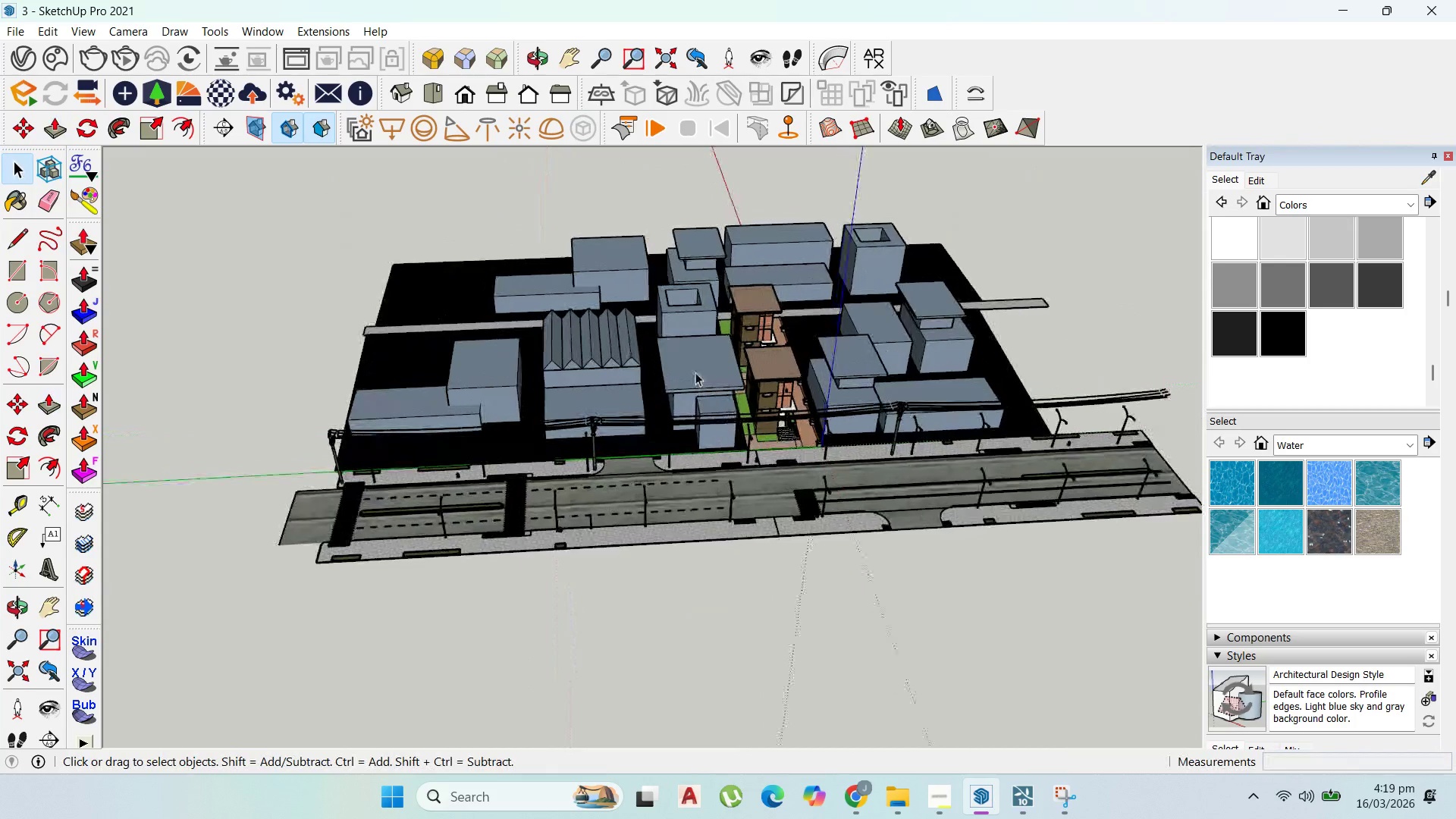 
key(Escape)
 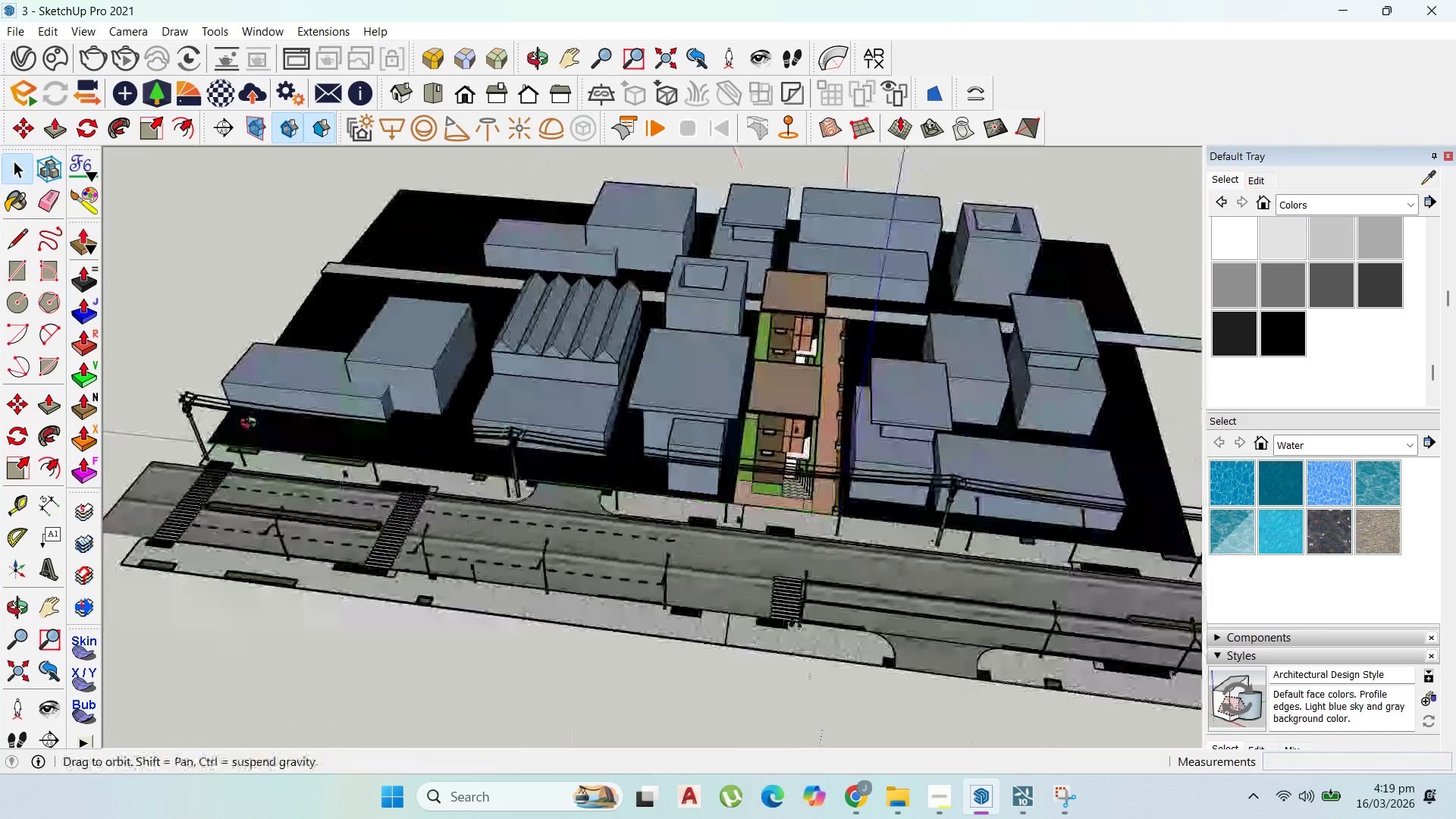 
scroll: coordinate [864, 256], scroll_direction: up, amount: 9.0
 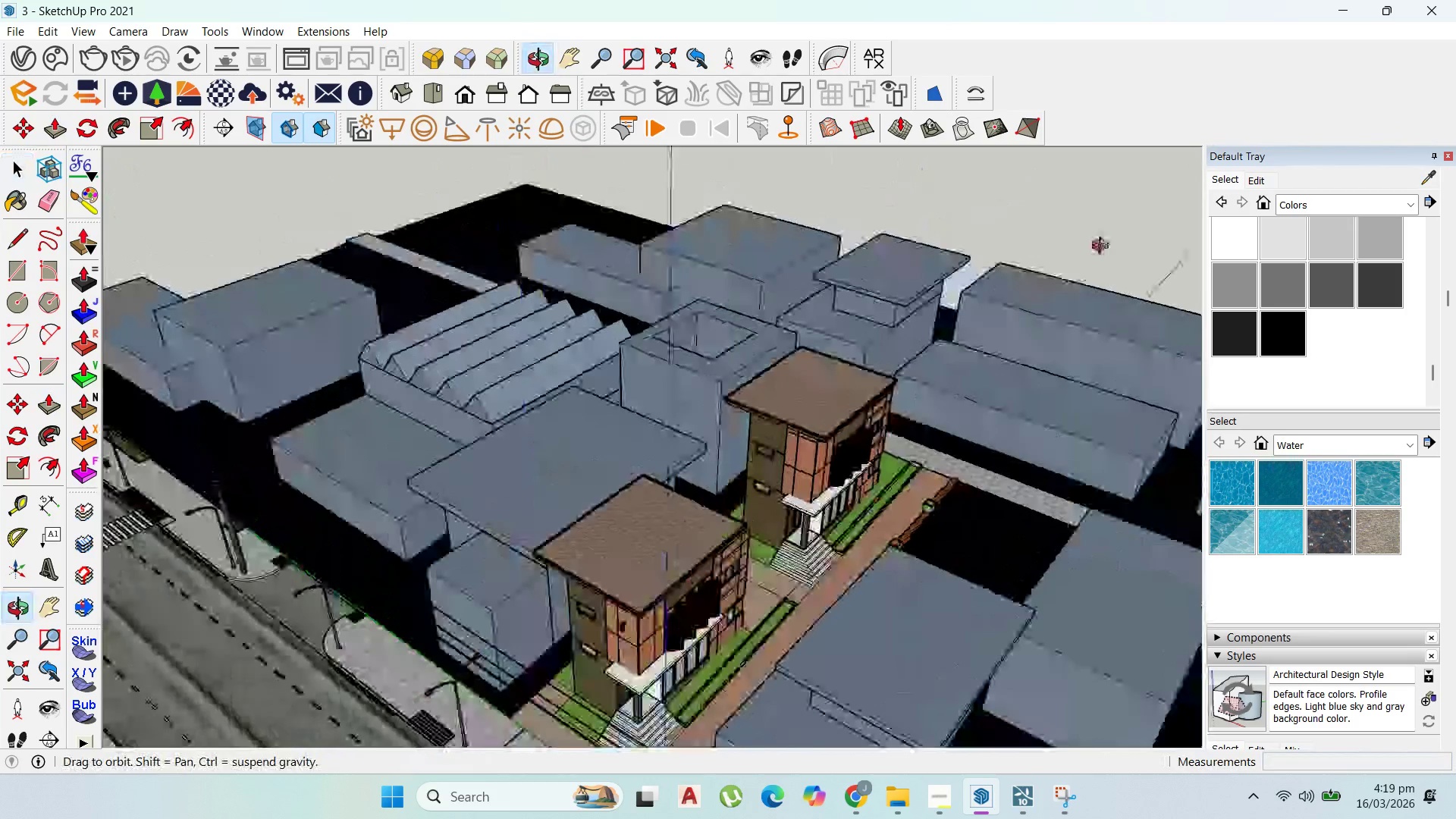 
left_click([349, 422])
 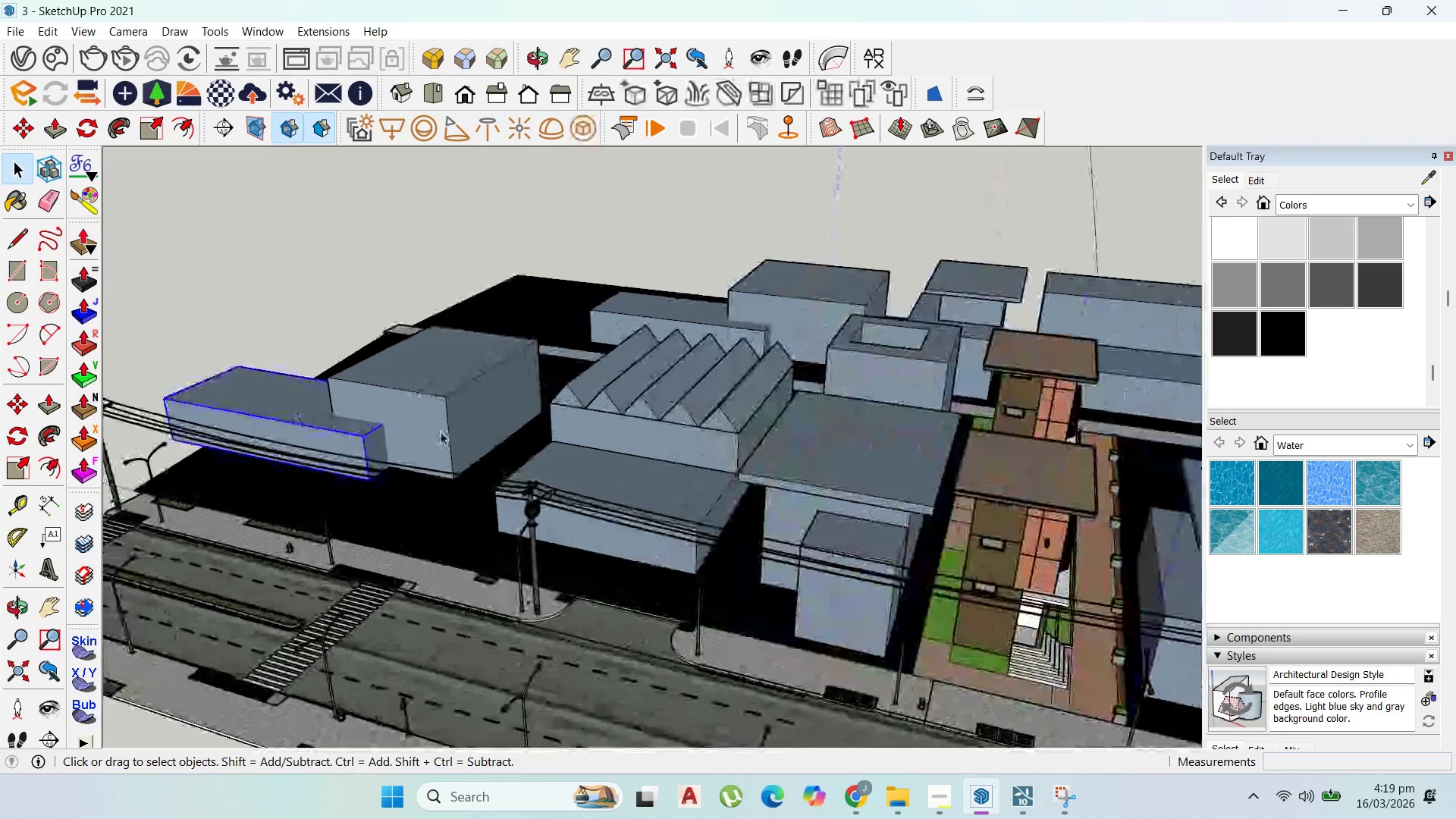 
scroll: coordinate [328, 411], scroll_direction: down, amount: 2.0
 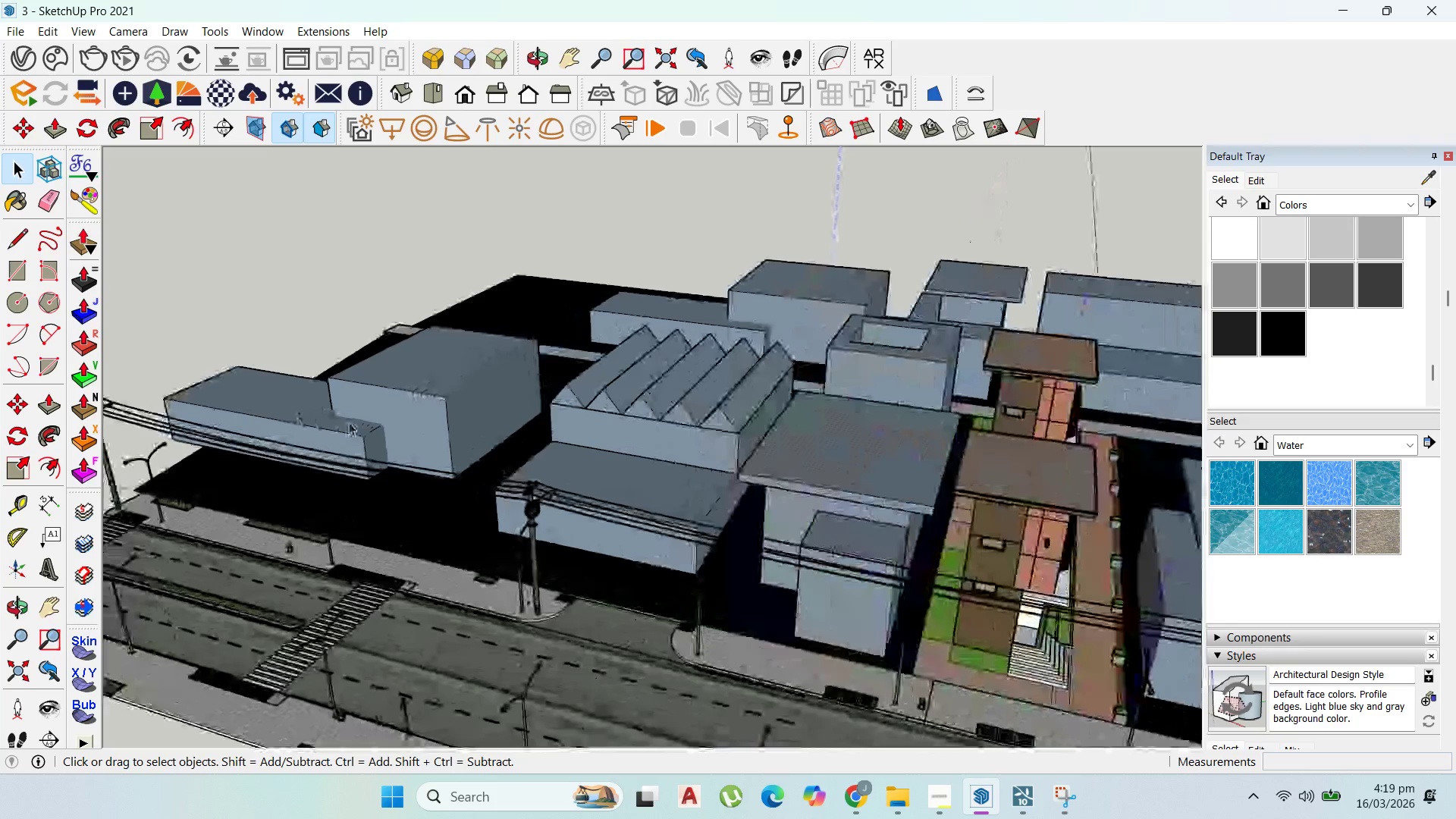 
hold_key(key=ShiftLeft, duration=0.59)
 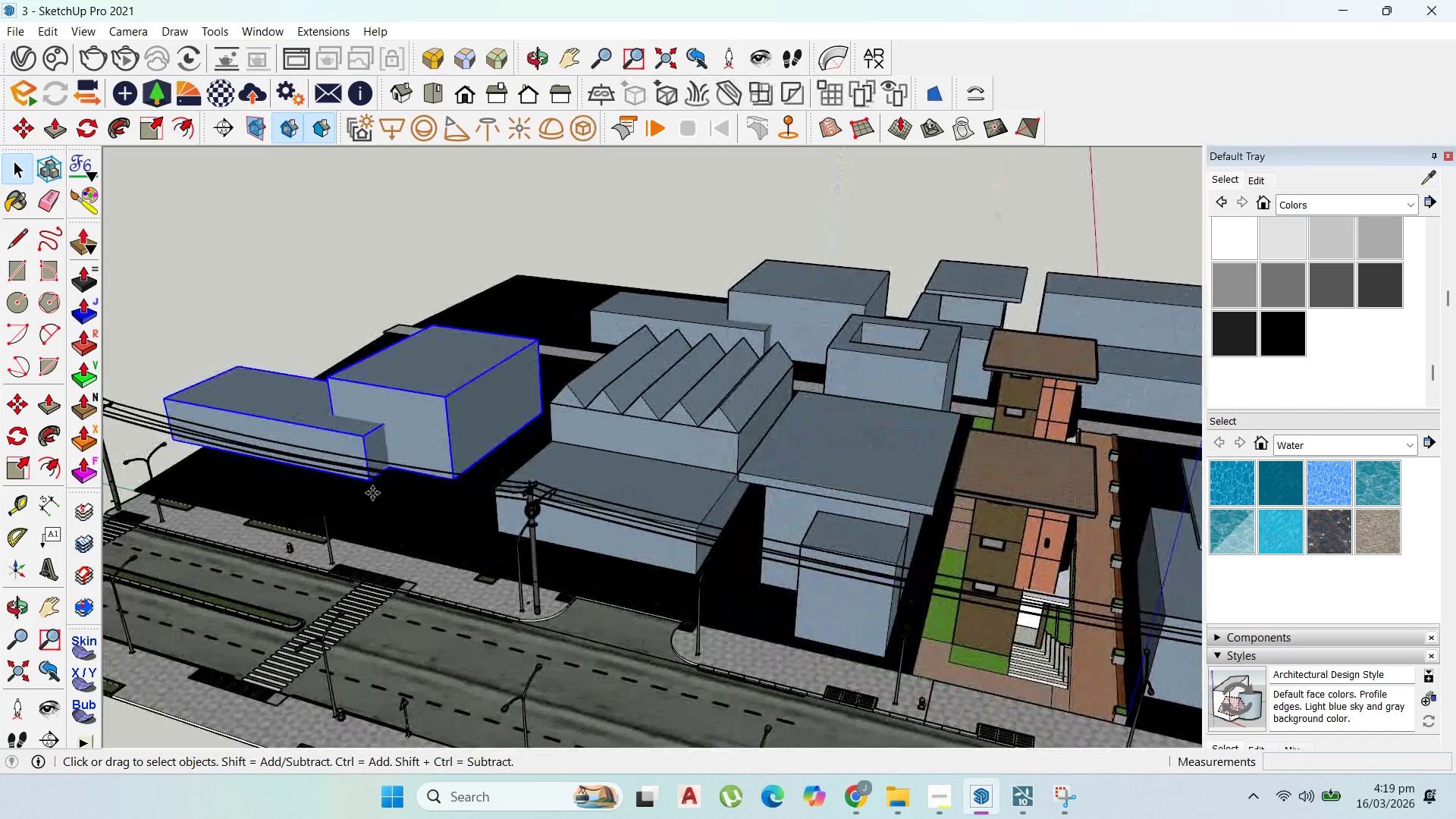 
key(M)
 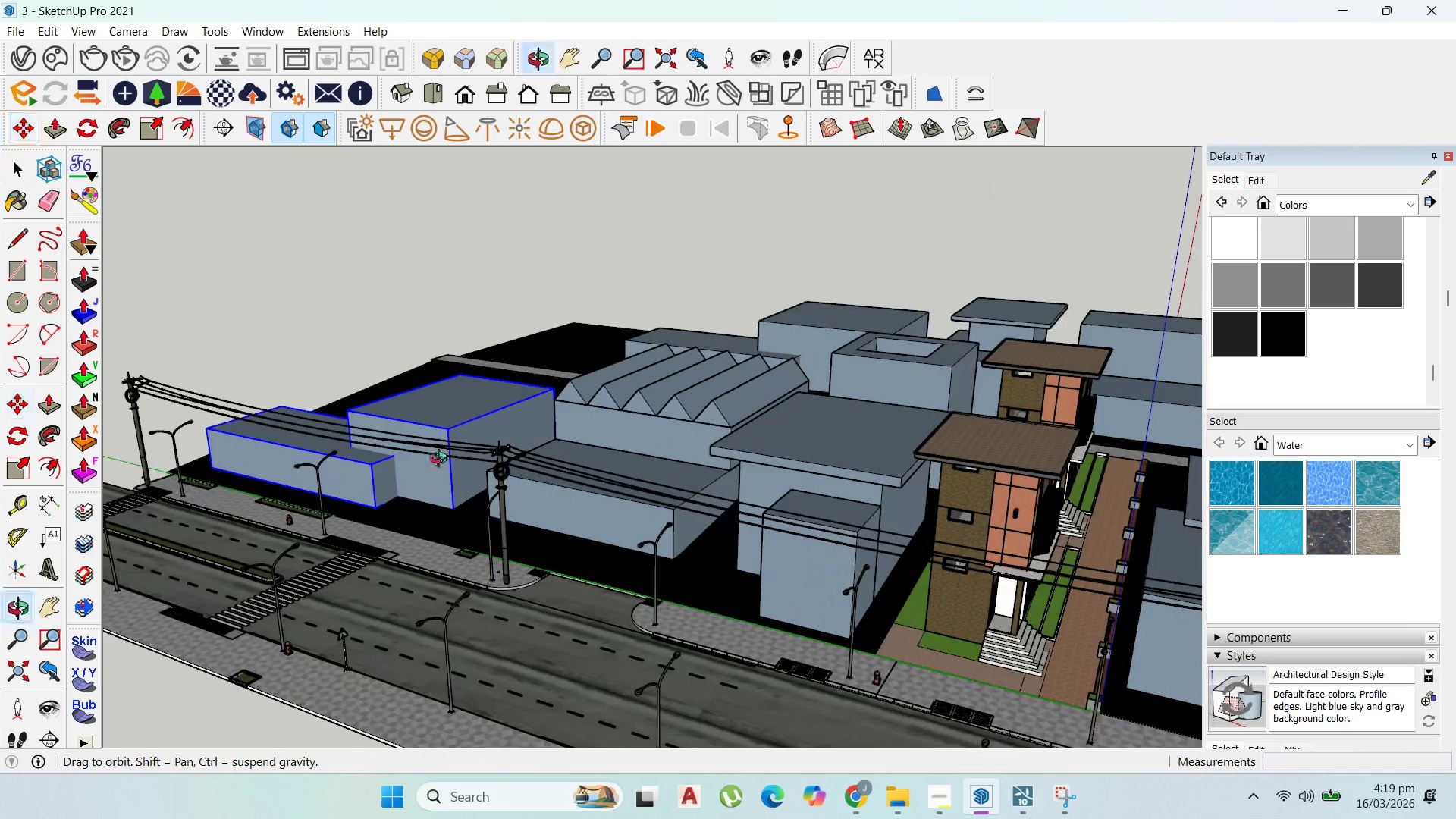 
scroll: coordinate [623, 410], scroll_direction: down, amount: 4.0
 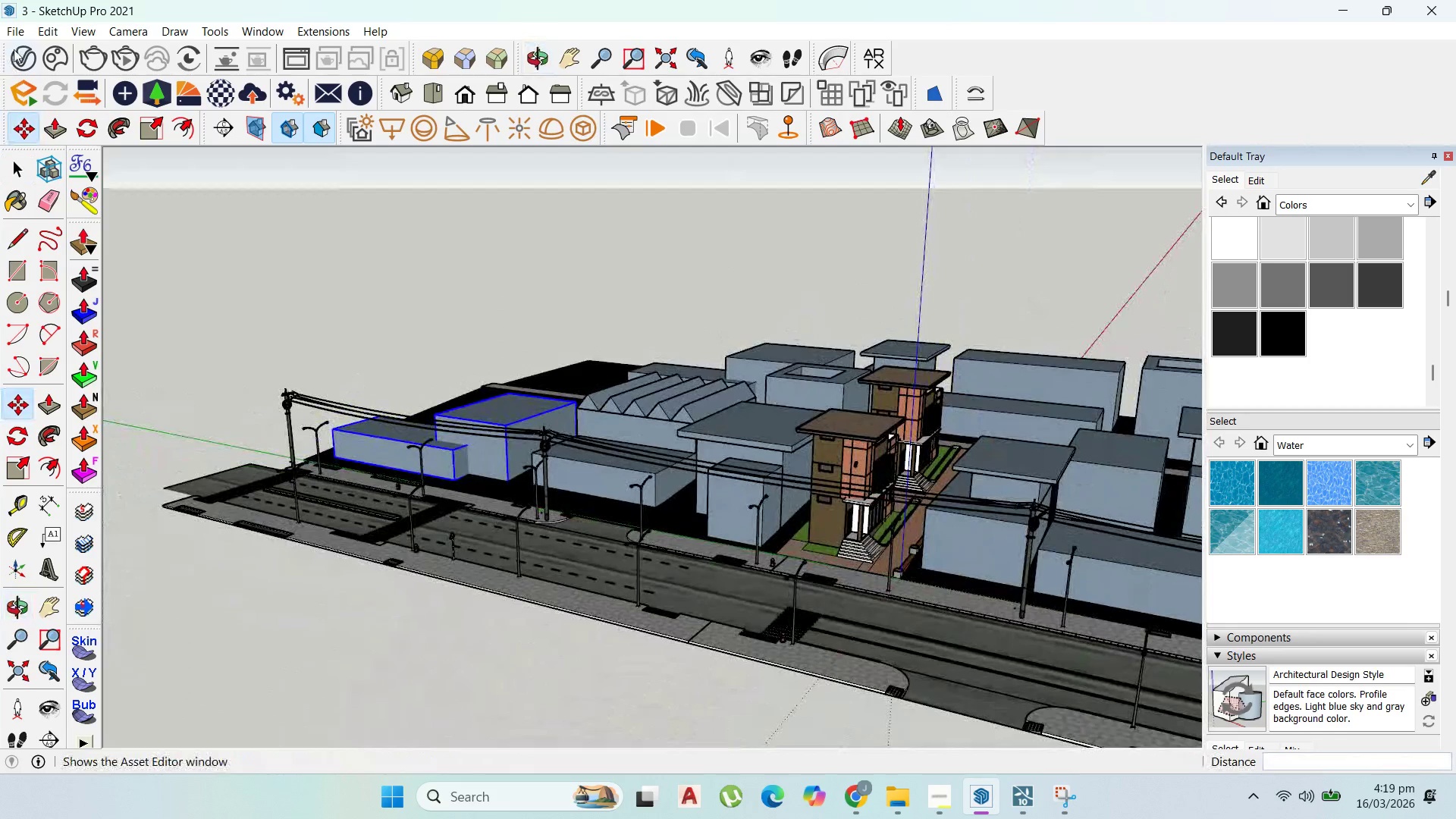 
left_click([14, 36])
 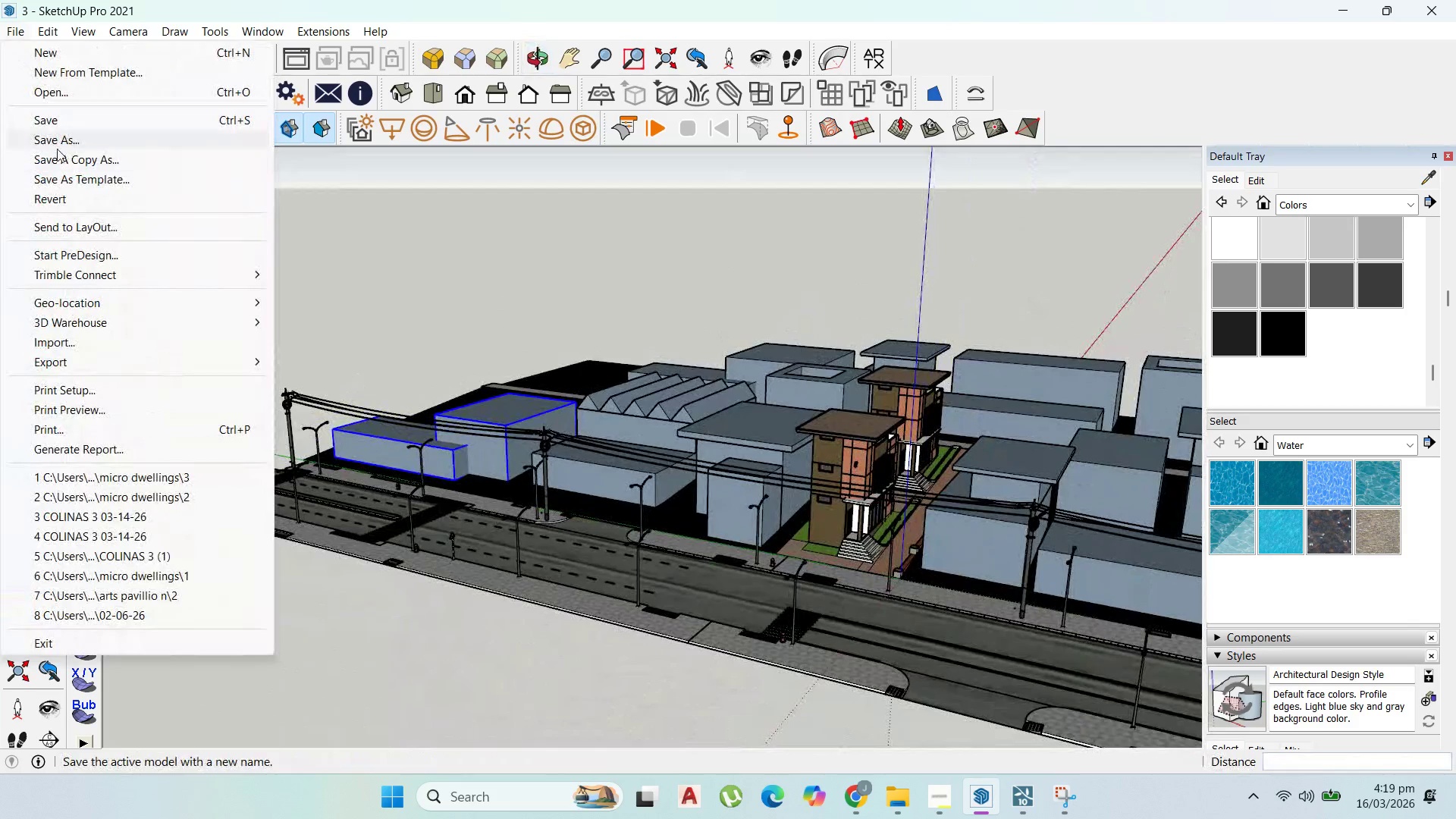 
left_click([57, 148])
 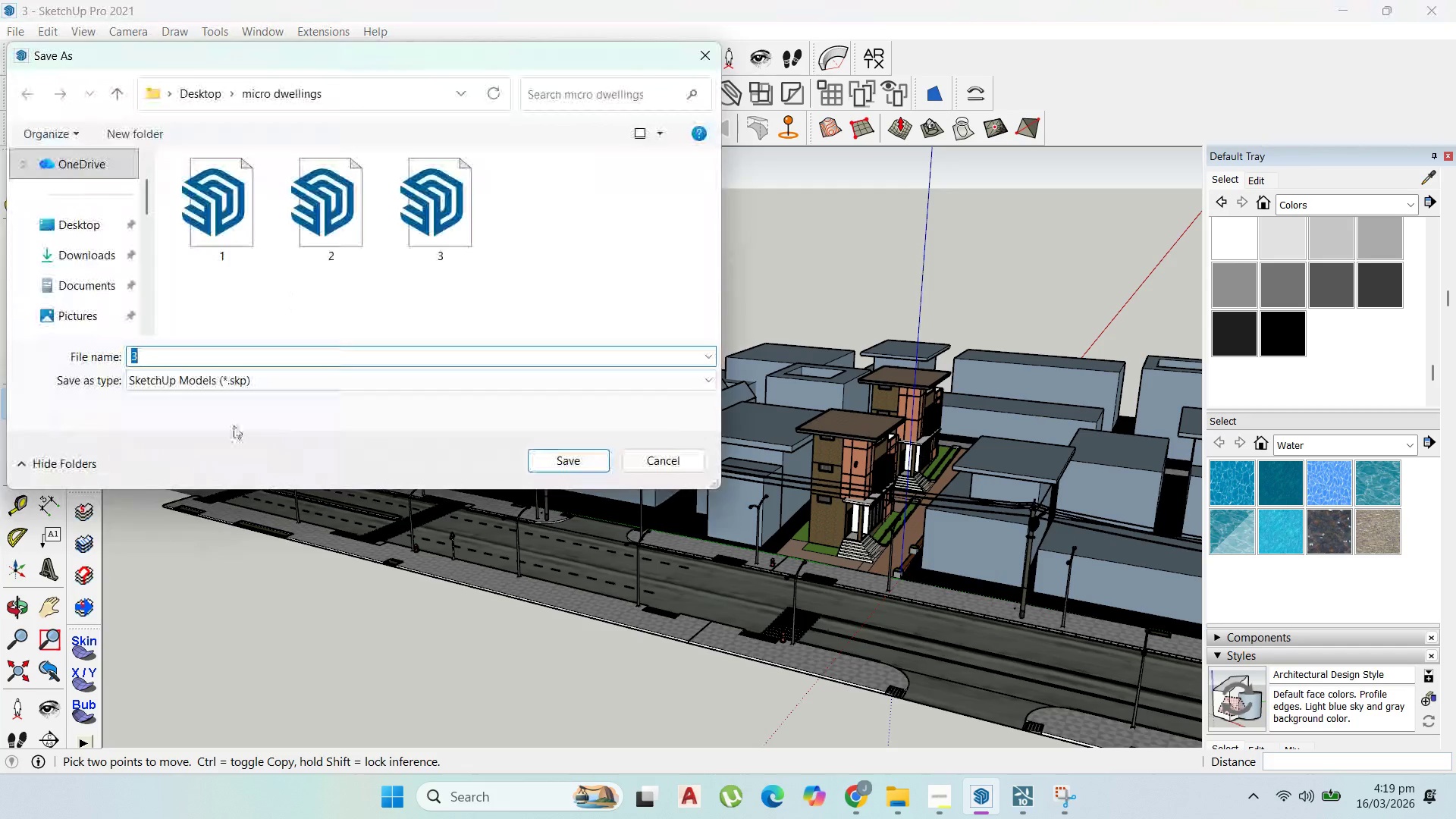 
left_click([221, 388])
 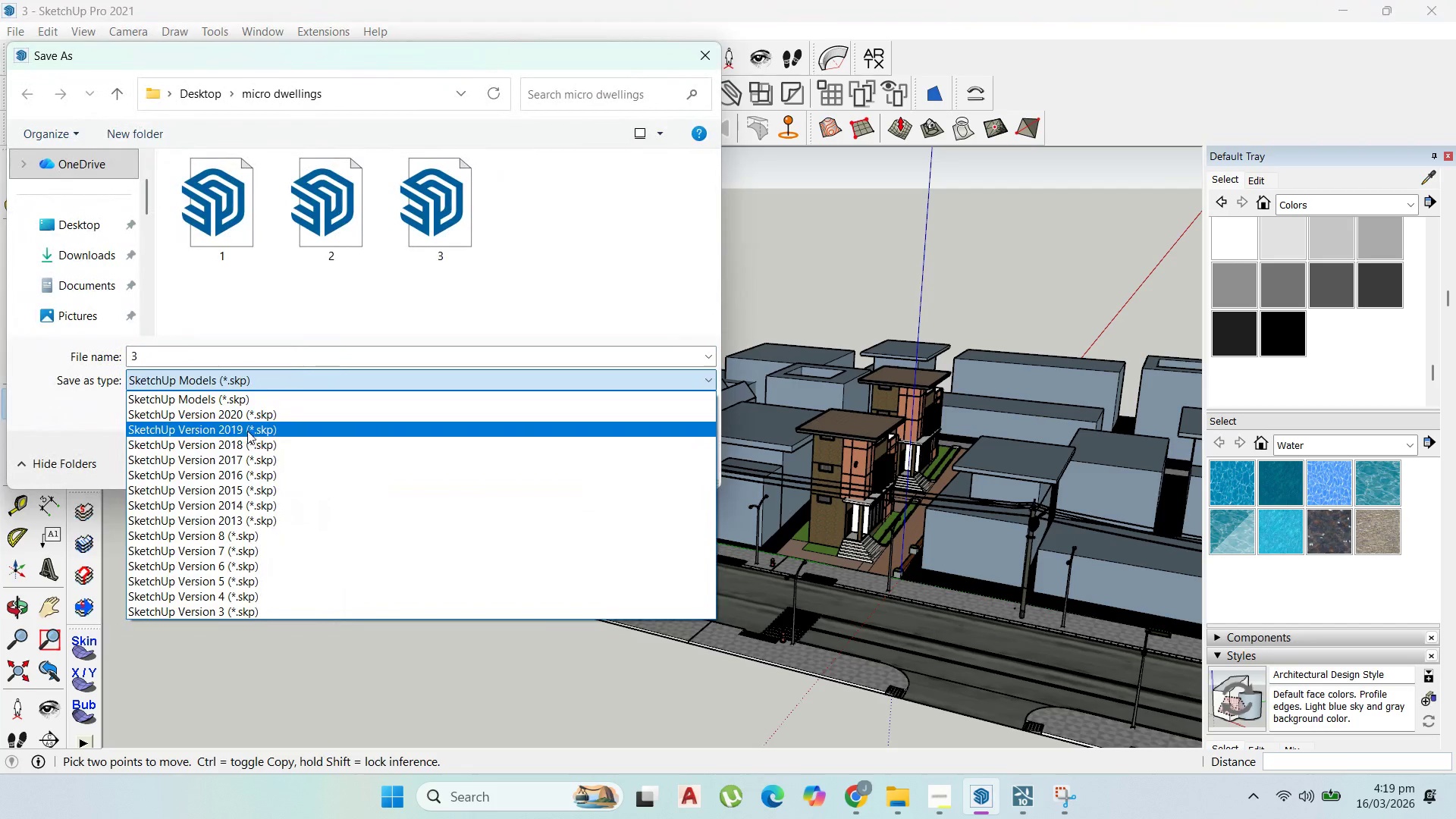 
left_click_drag(start_coordinate=[247, 431], to_coordinate=[253, 431])
 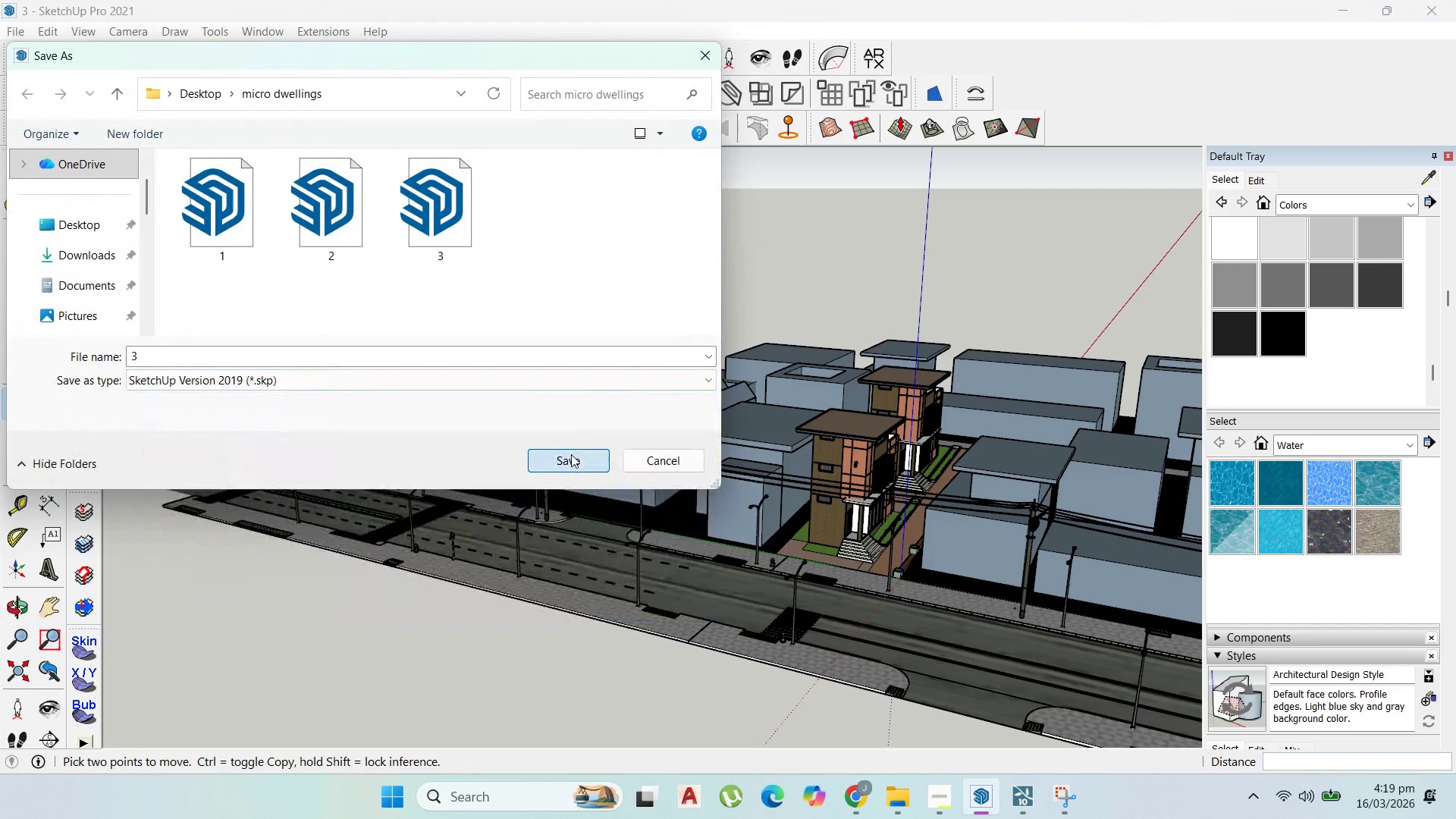 
left_click([571, 454])
 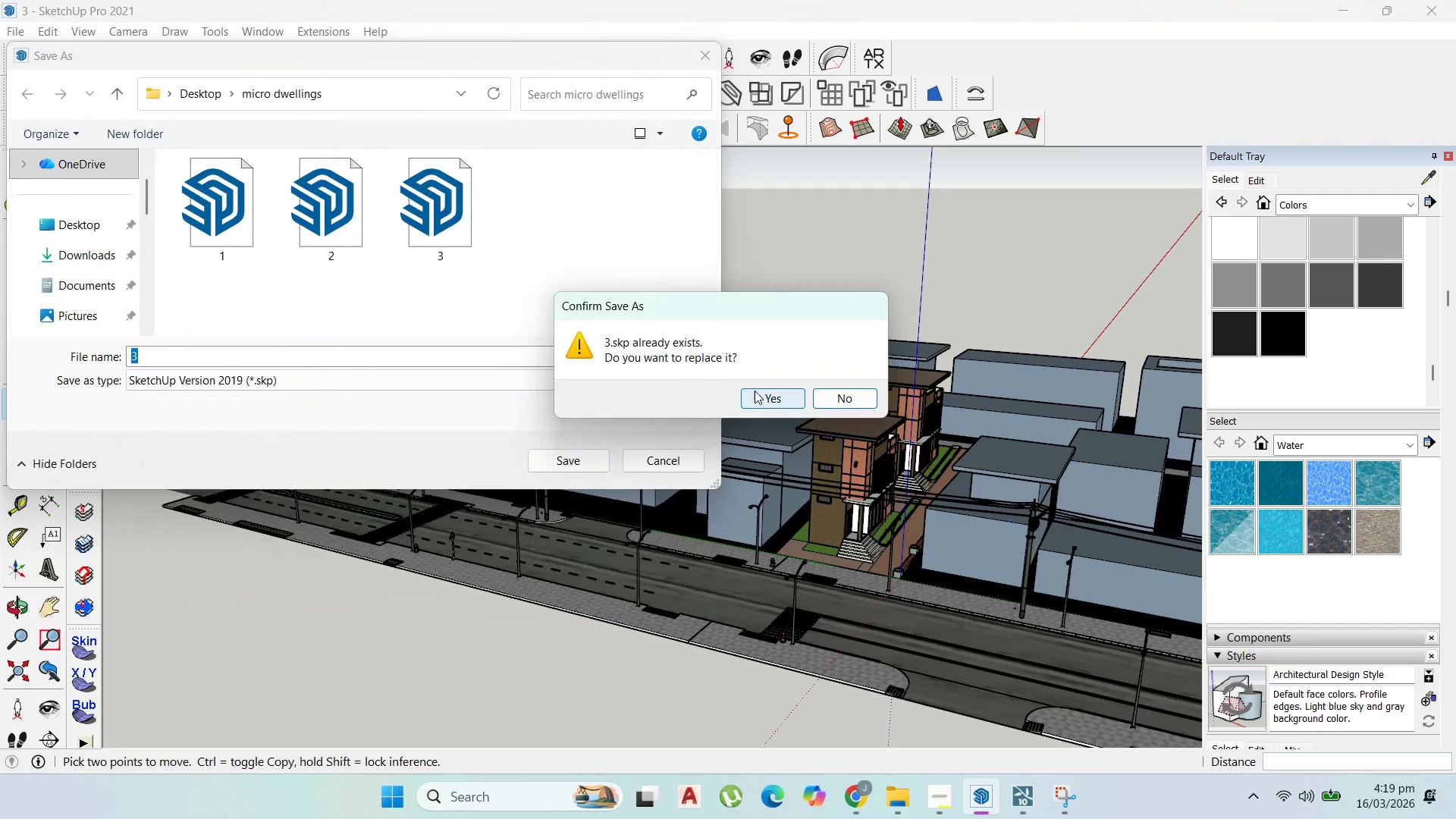 
left_click([755, 391])
 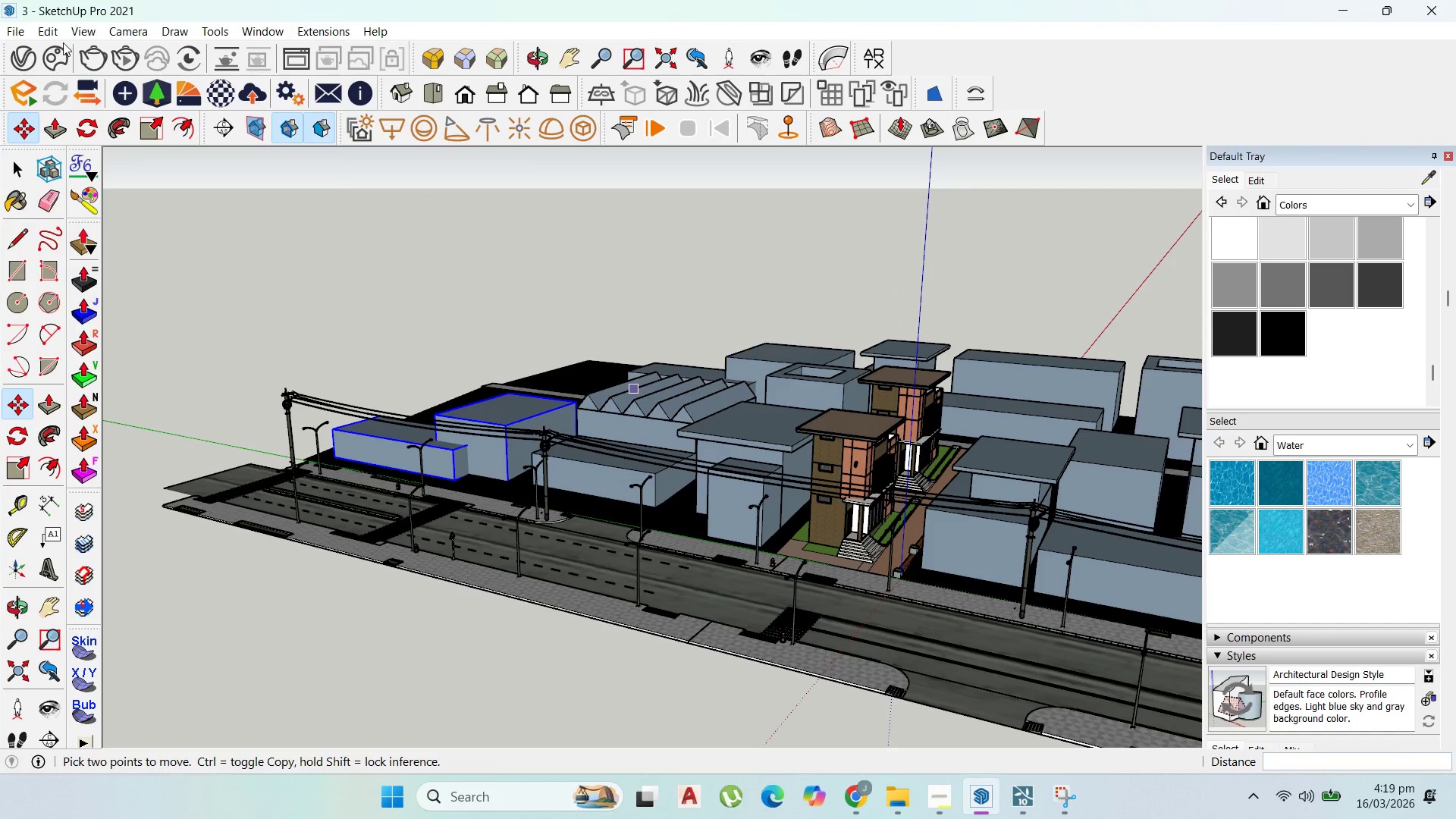 
left_click([8, 167])
 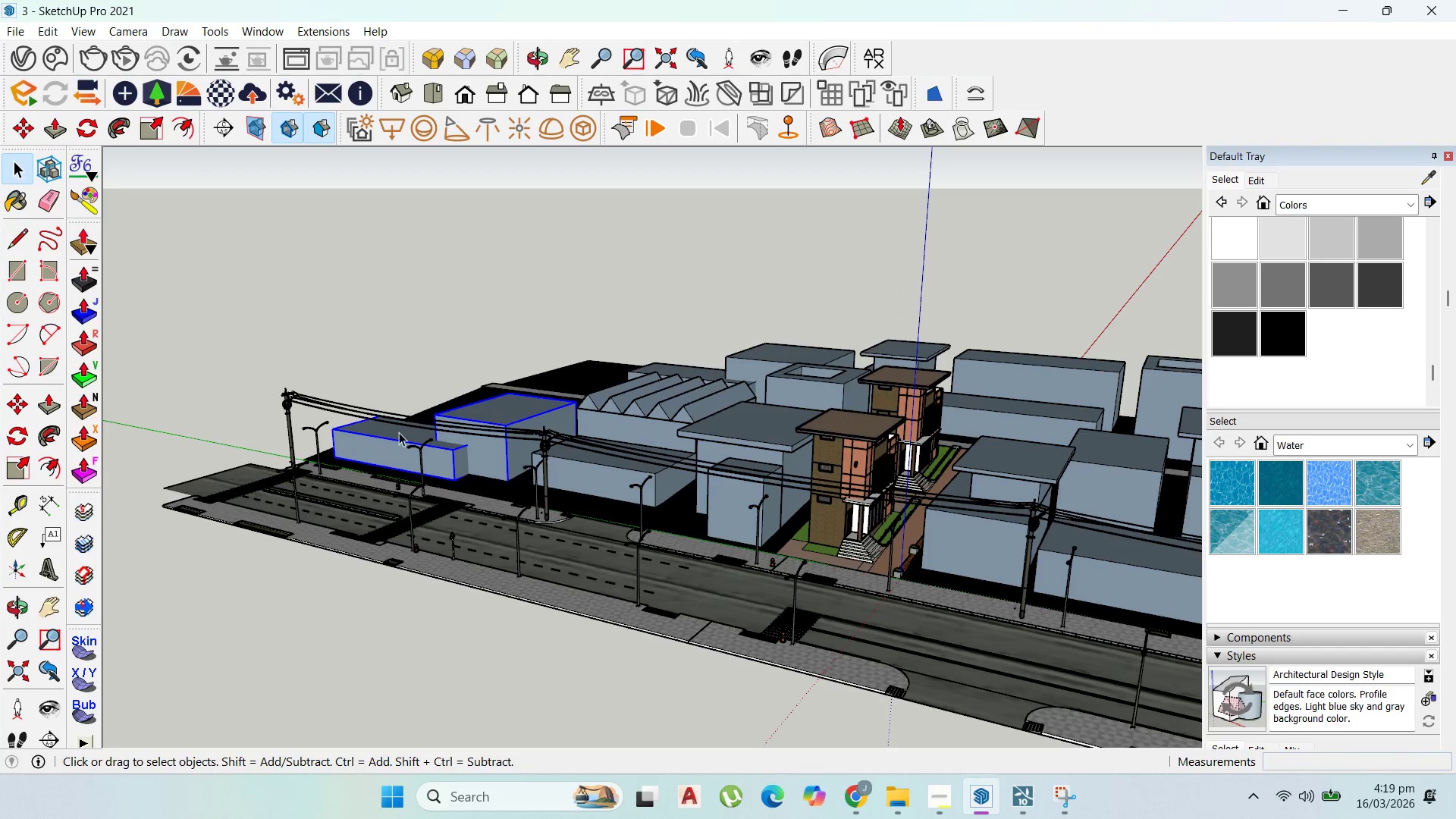 
left_click([1011, 800])
 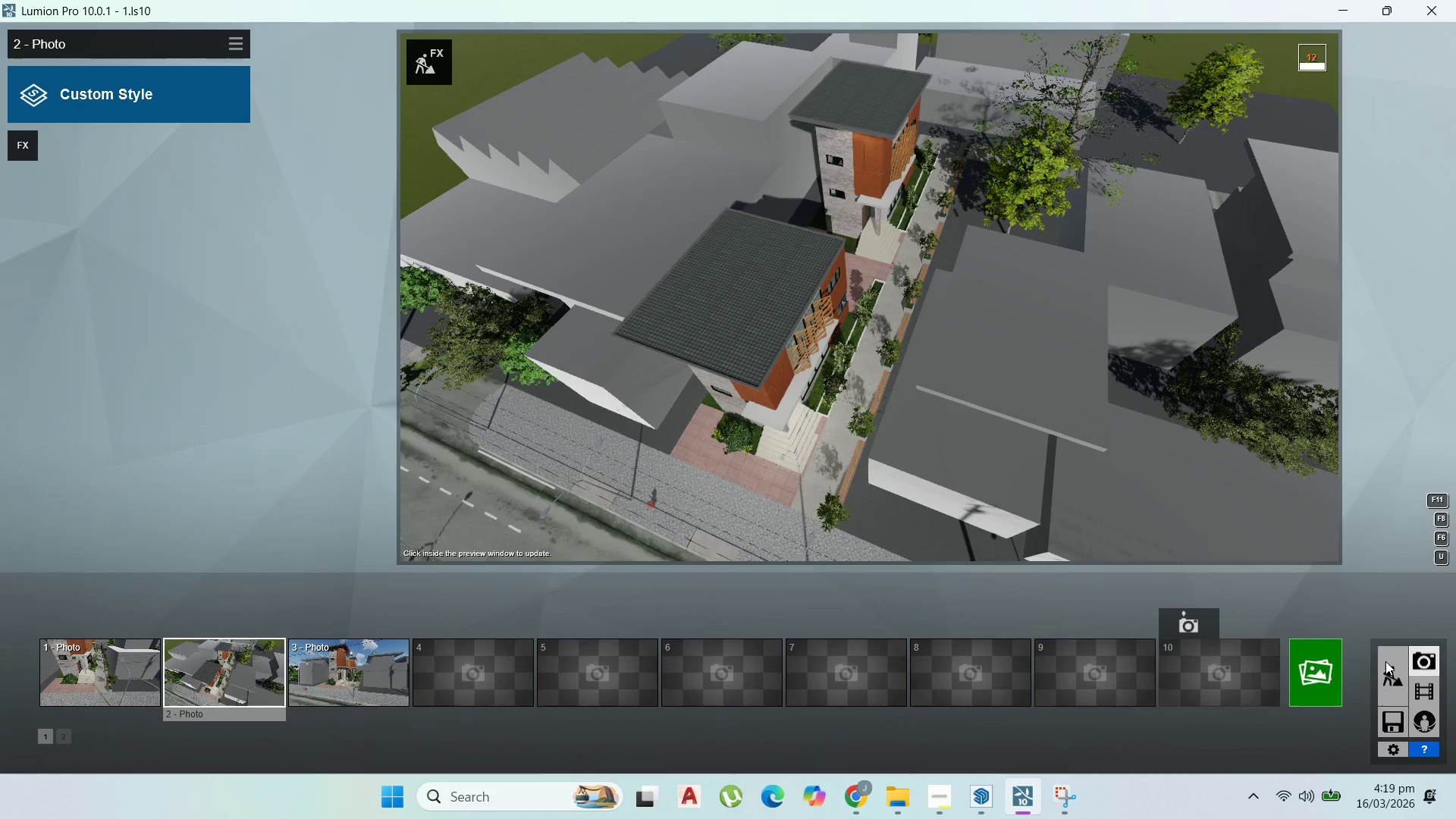 
scroll: coordinate [902, 762], scroll_direction: down, amount: 2.0
 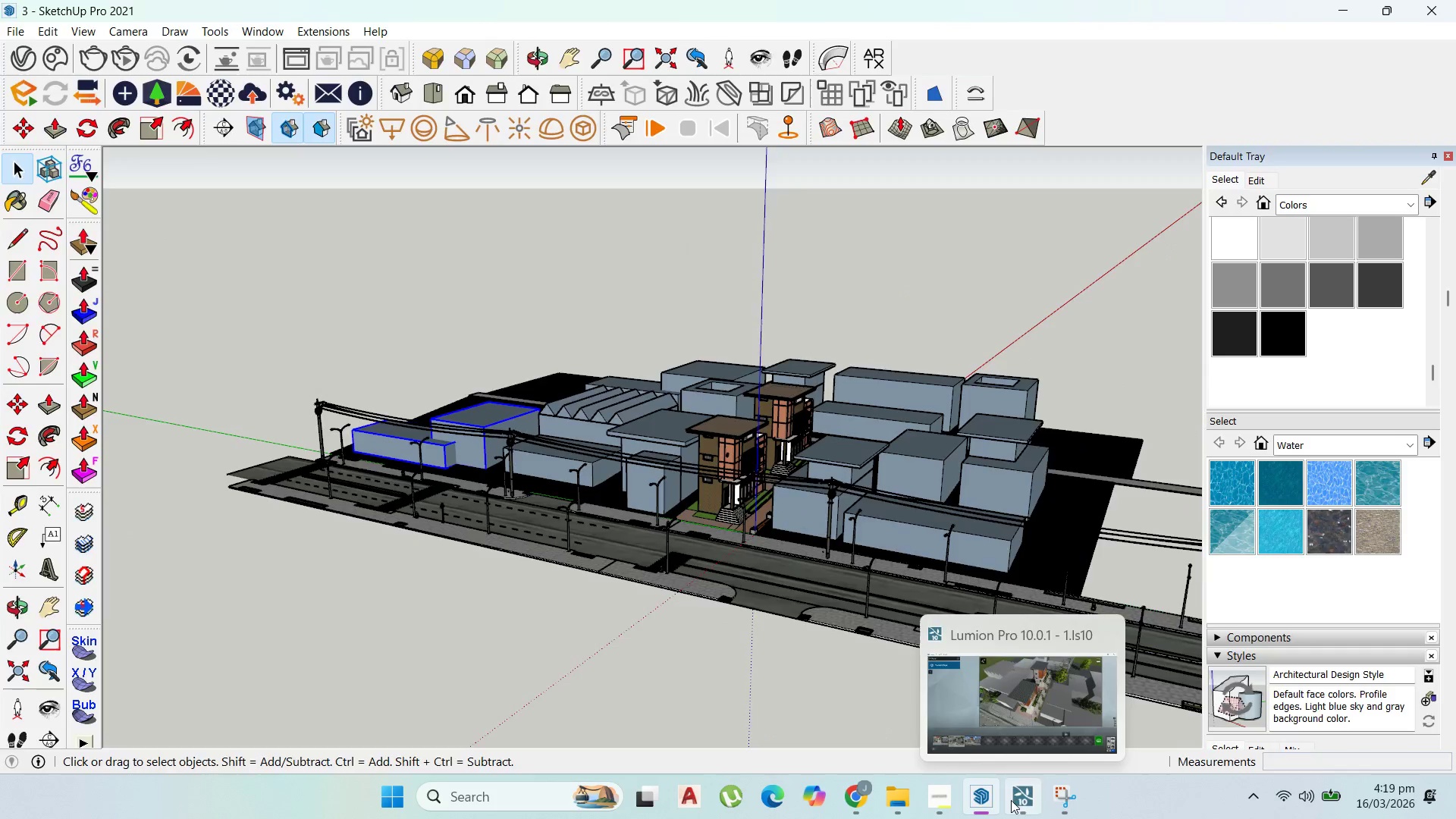 
double_click([1385, 661])
 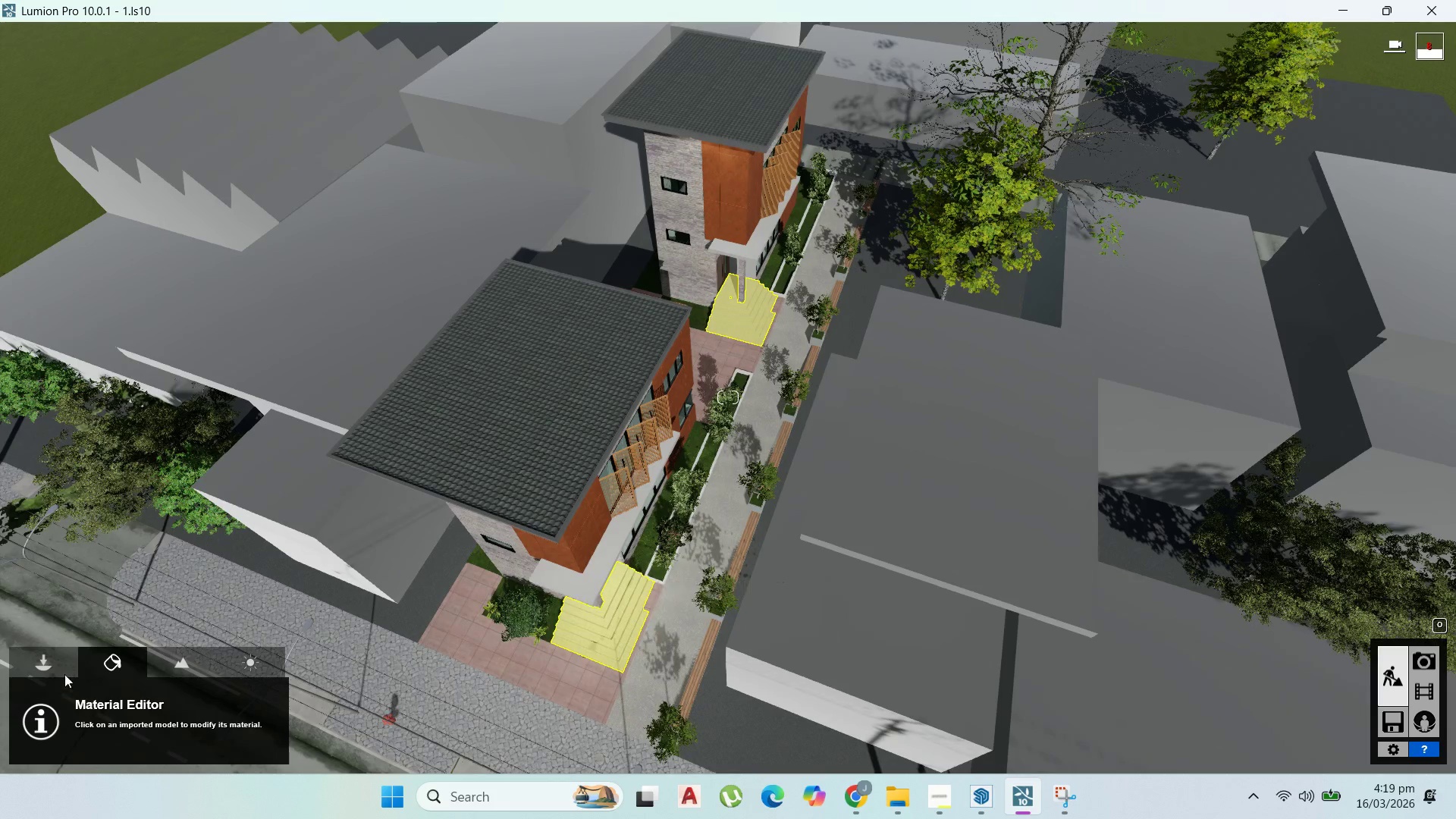 
double_click([49, 665])
 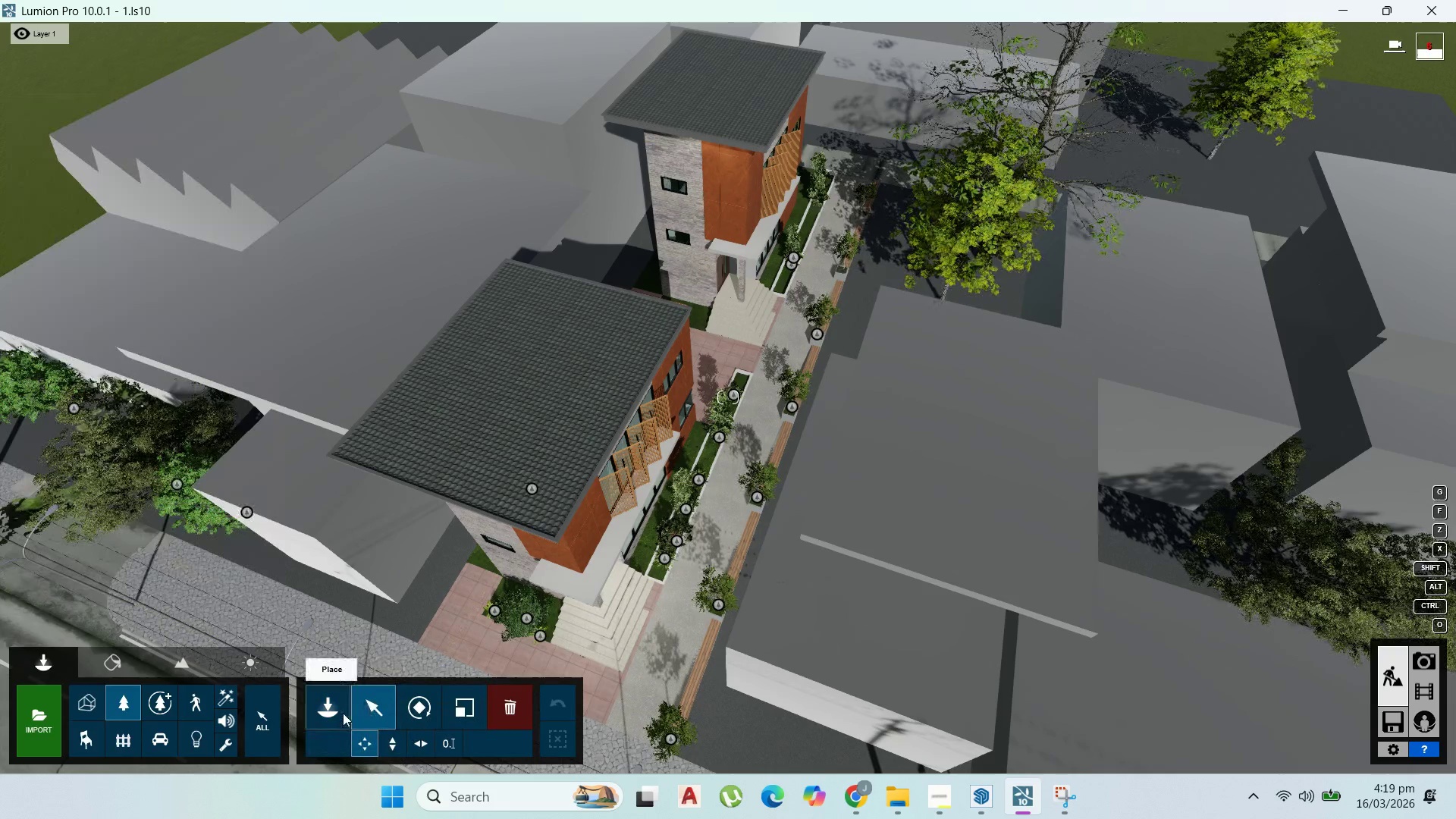 
wait(5.5)
 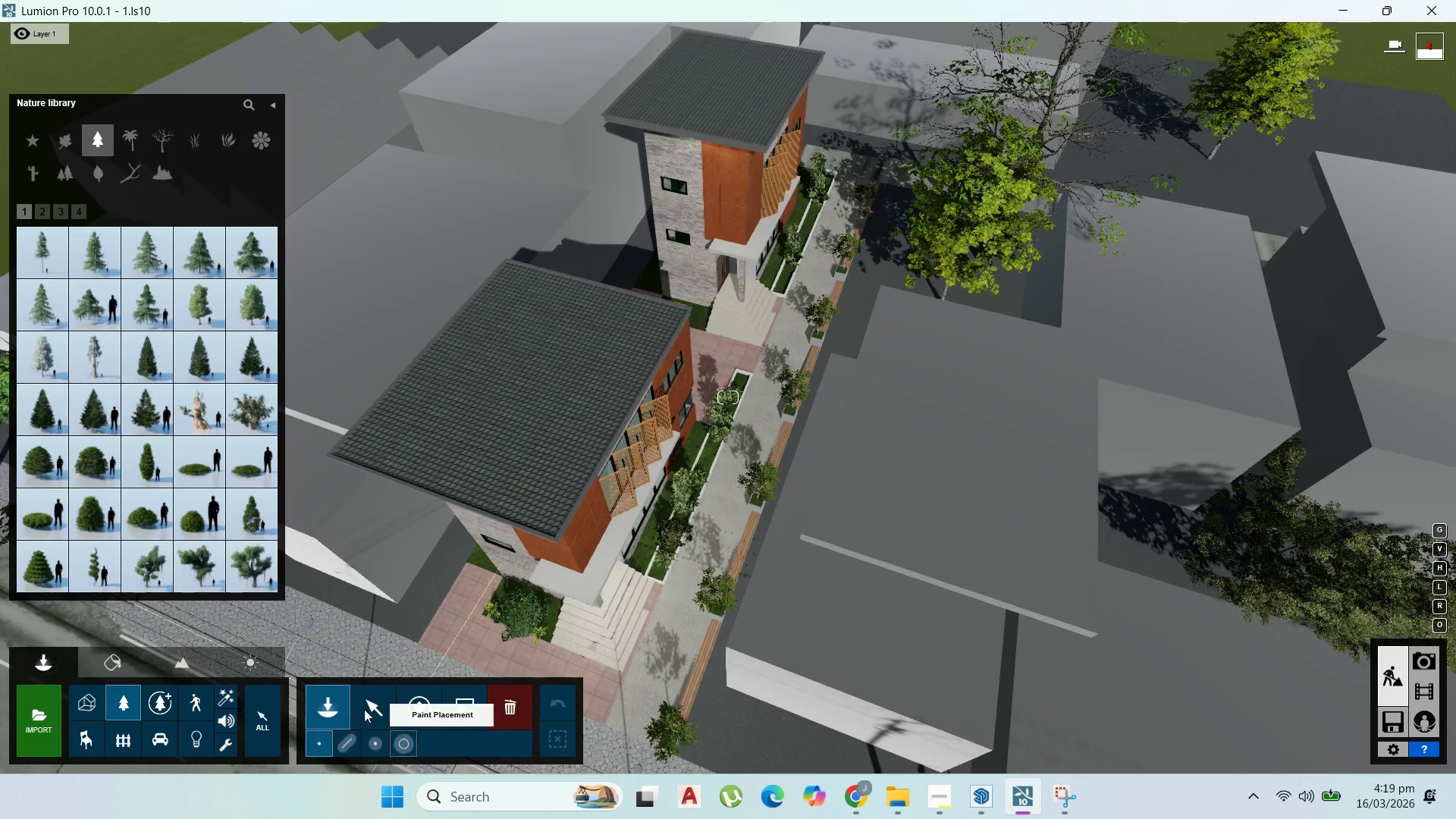 
left_click([85, 702])
 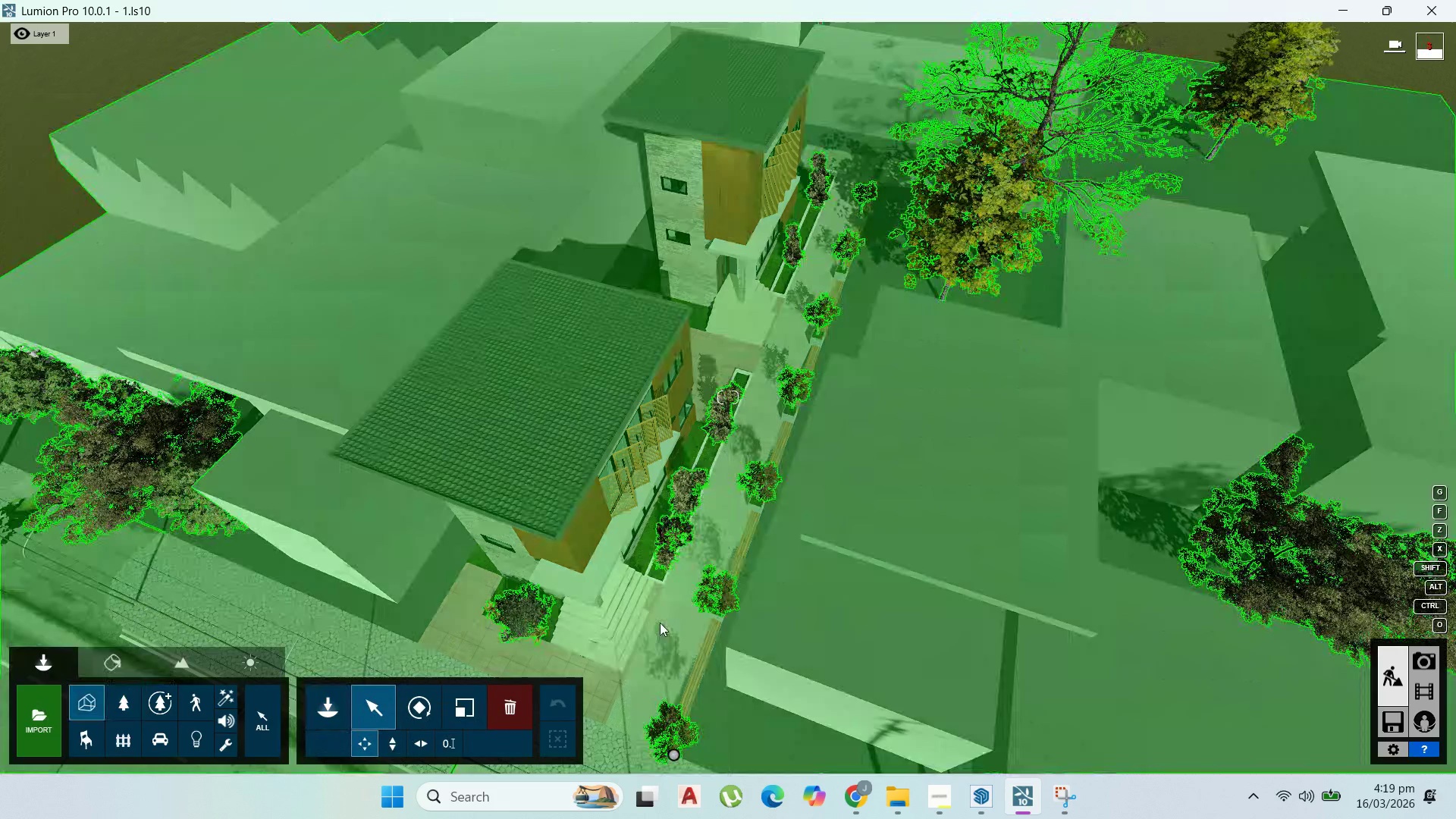 
left_click([659, 626])
 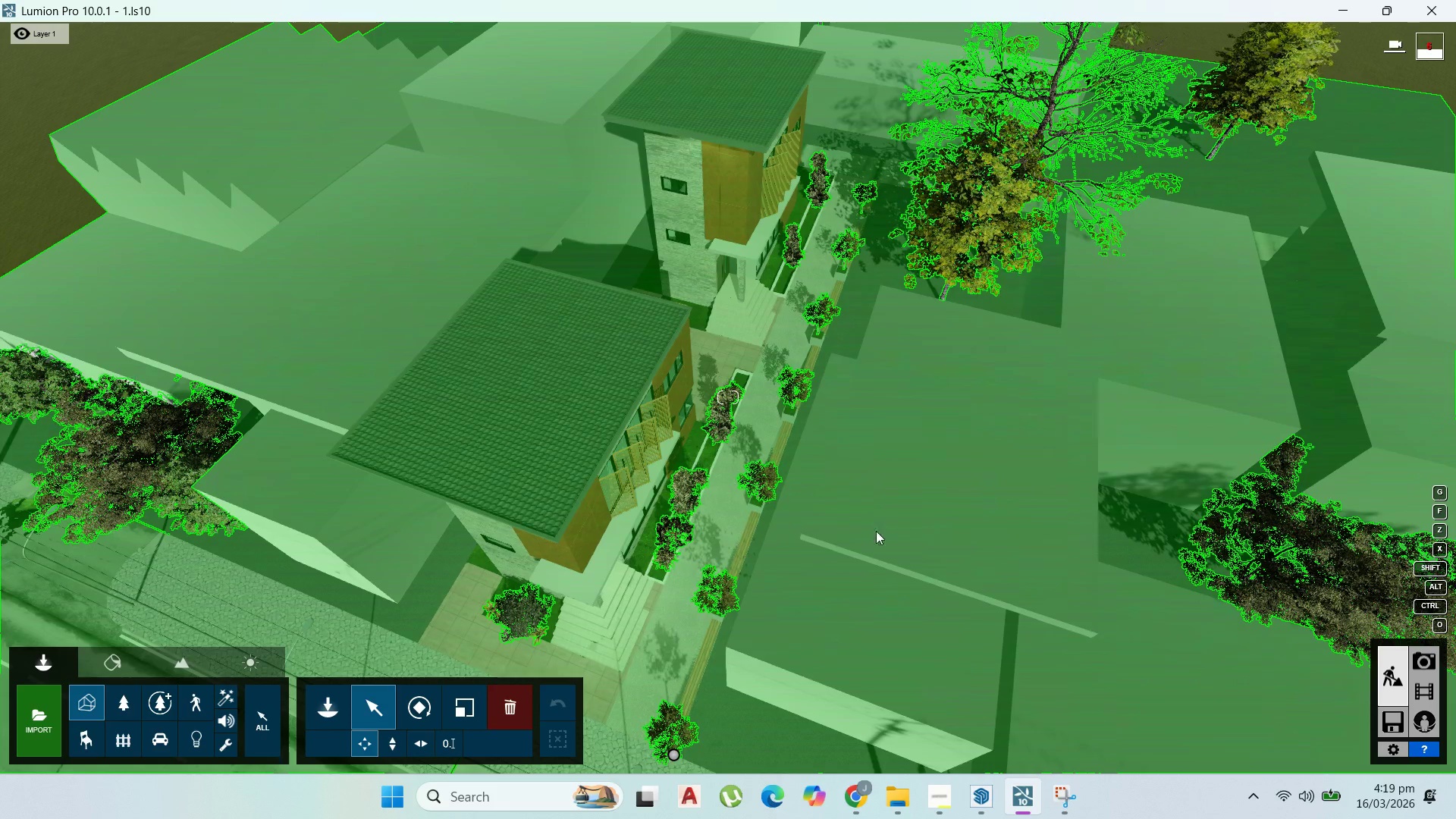 
left_click([943, 800])